 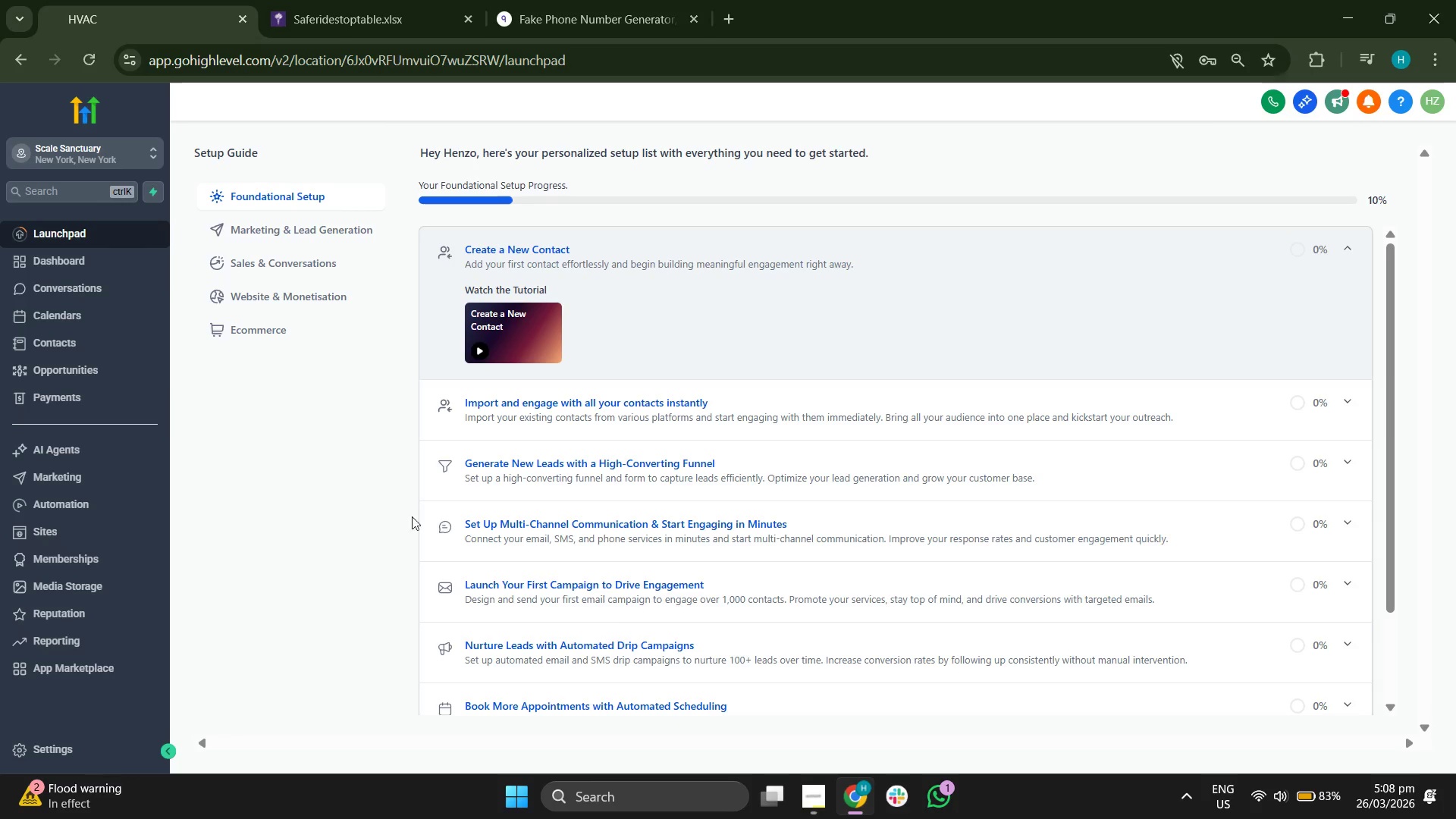 
left_click([107, 745])
 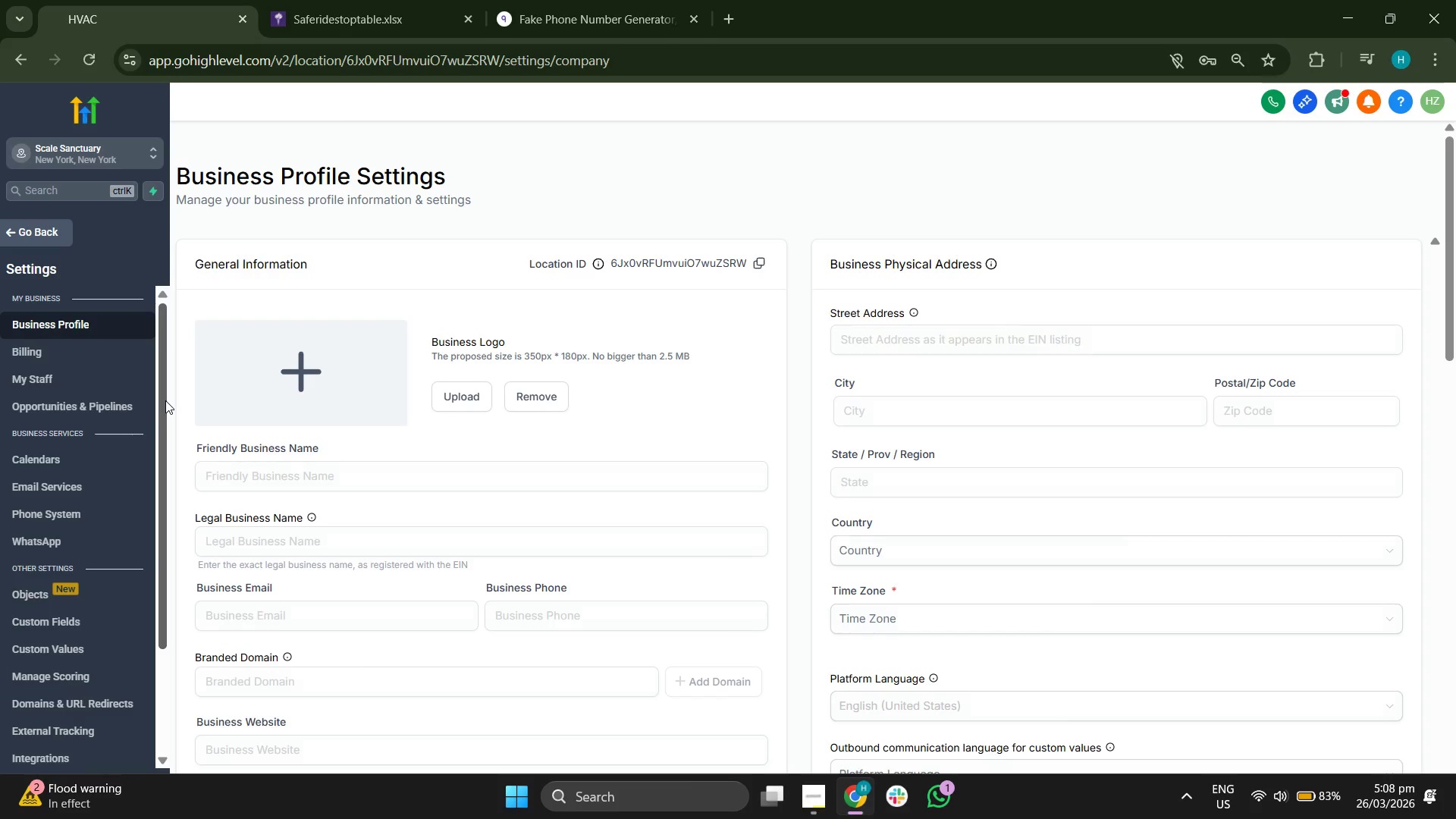 
wait(5.69)
 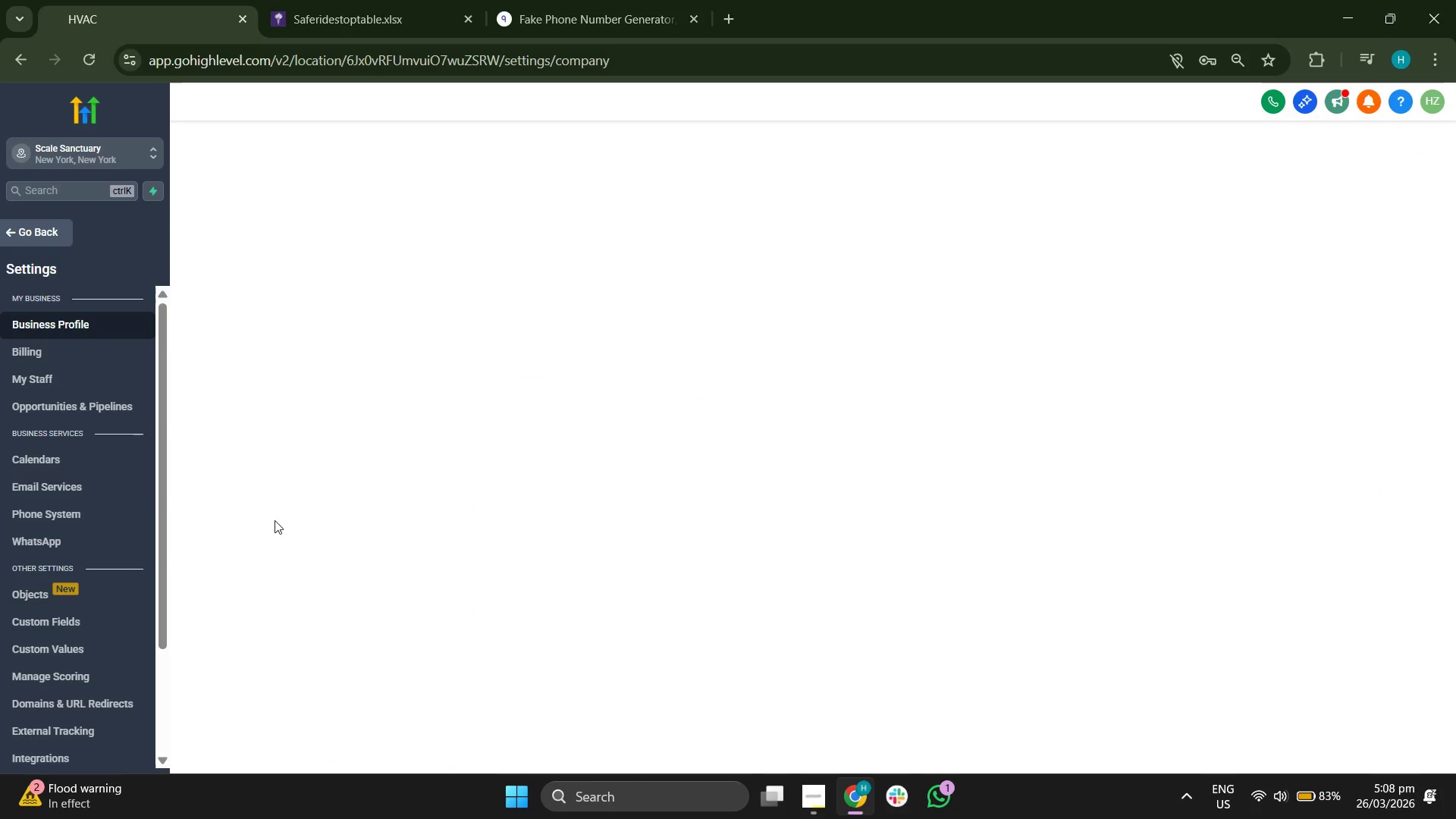 
left_click([111, 384])
 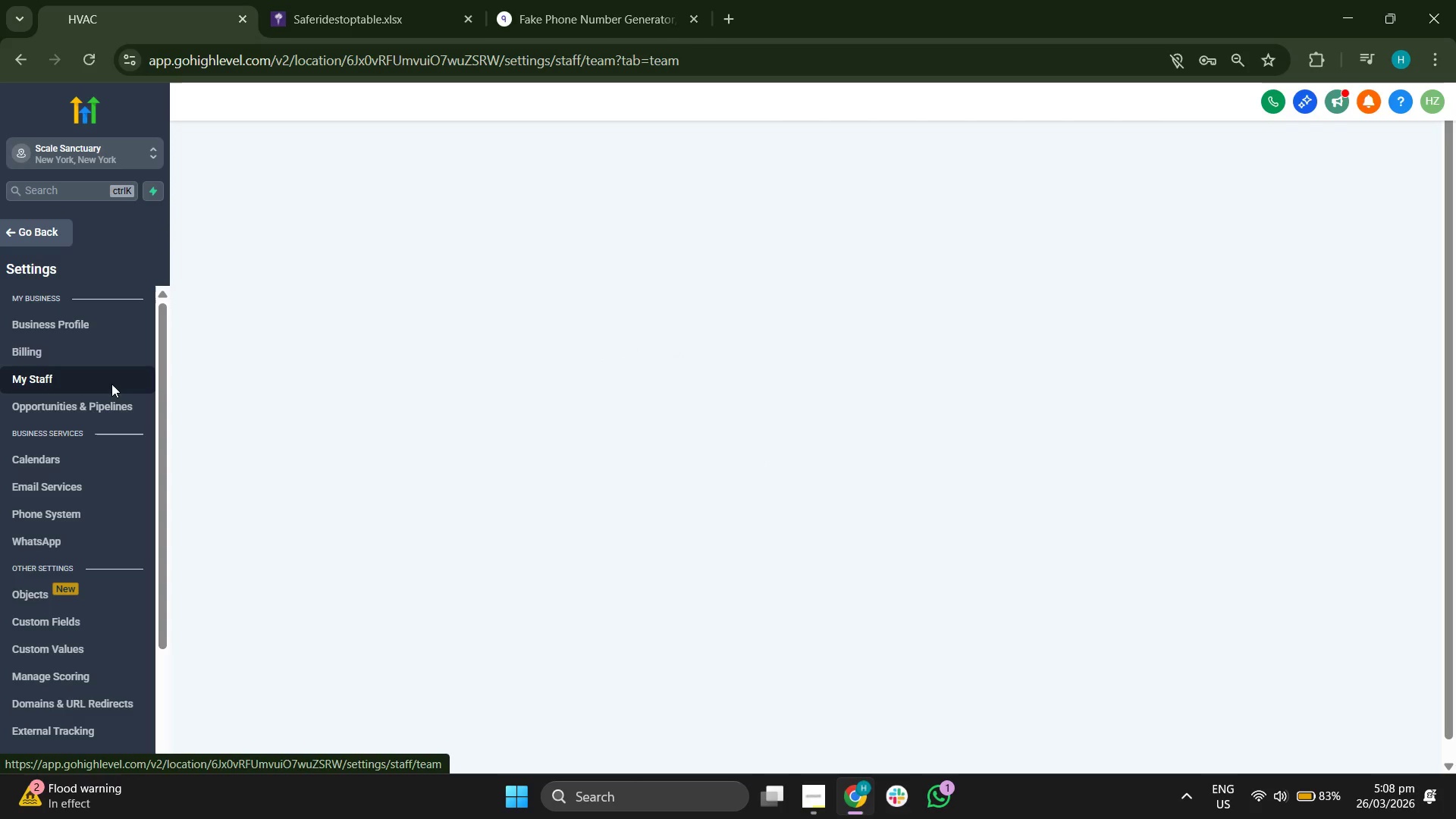 
mouse_move([110, 376])
 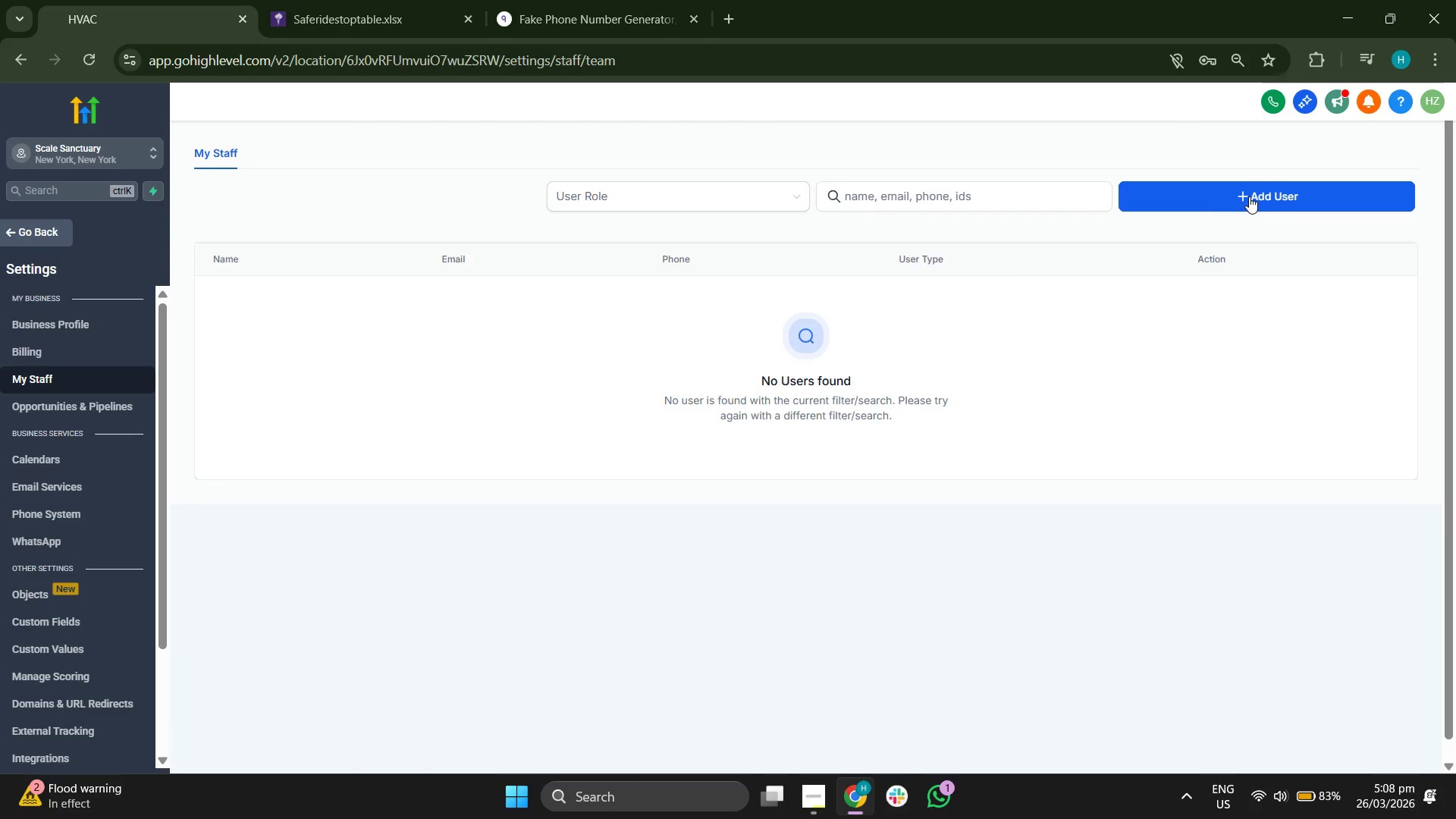 
left_click([1249, 196])
 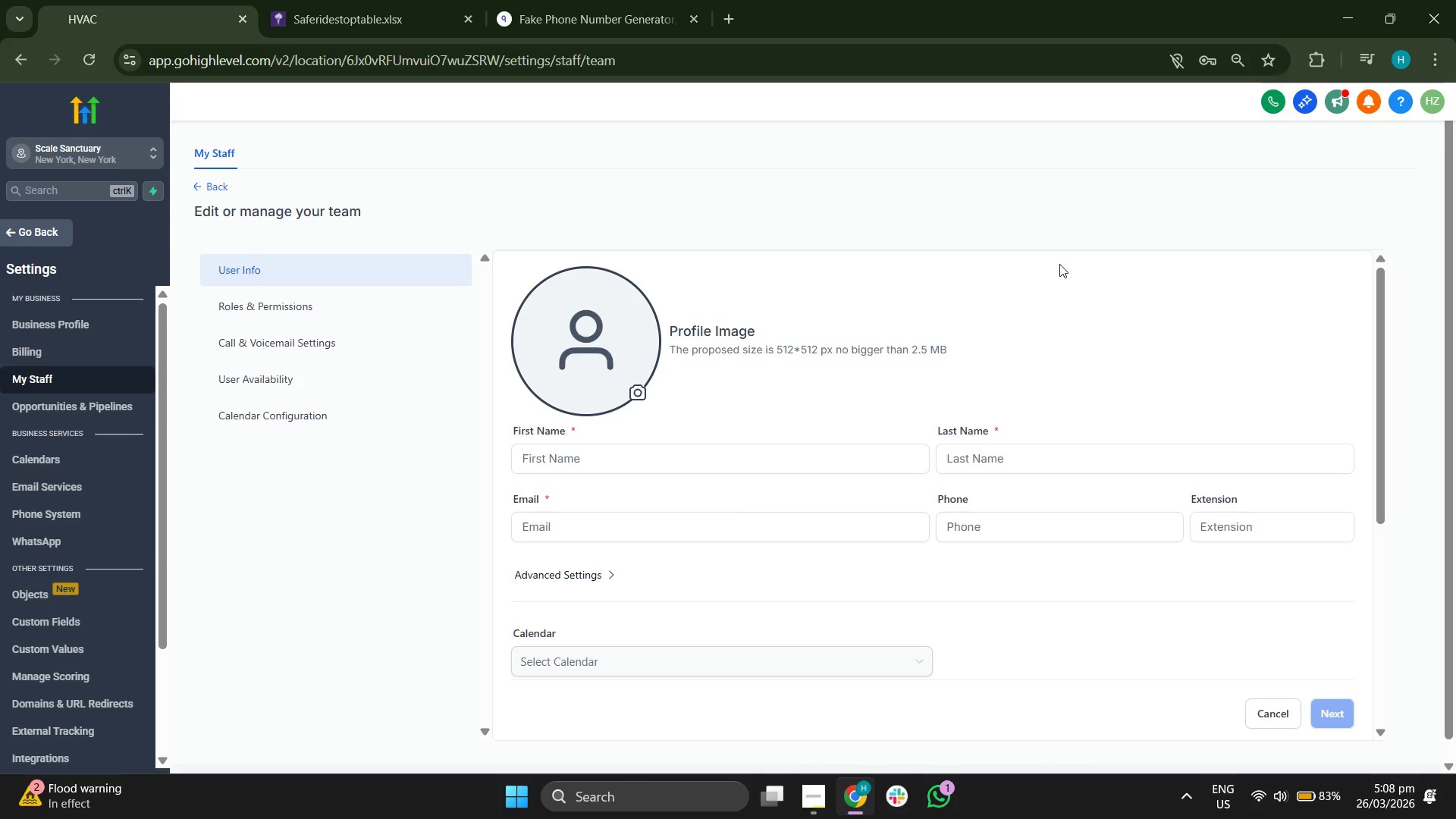 
left_click([702, 466])
 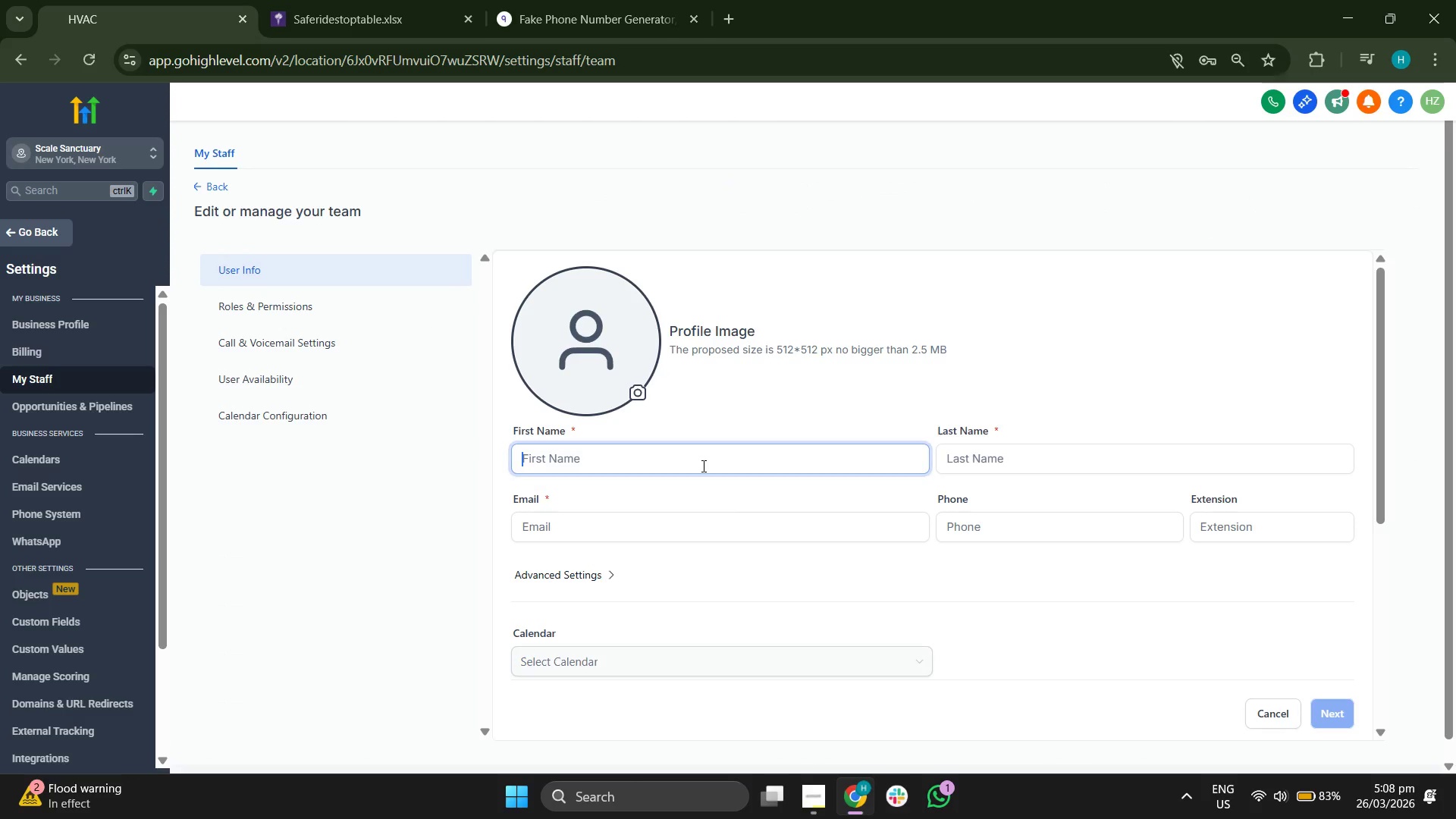 
type(Sales)
 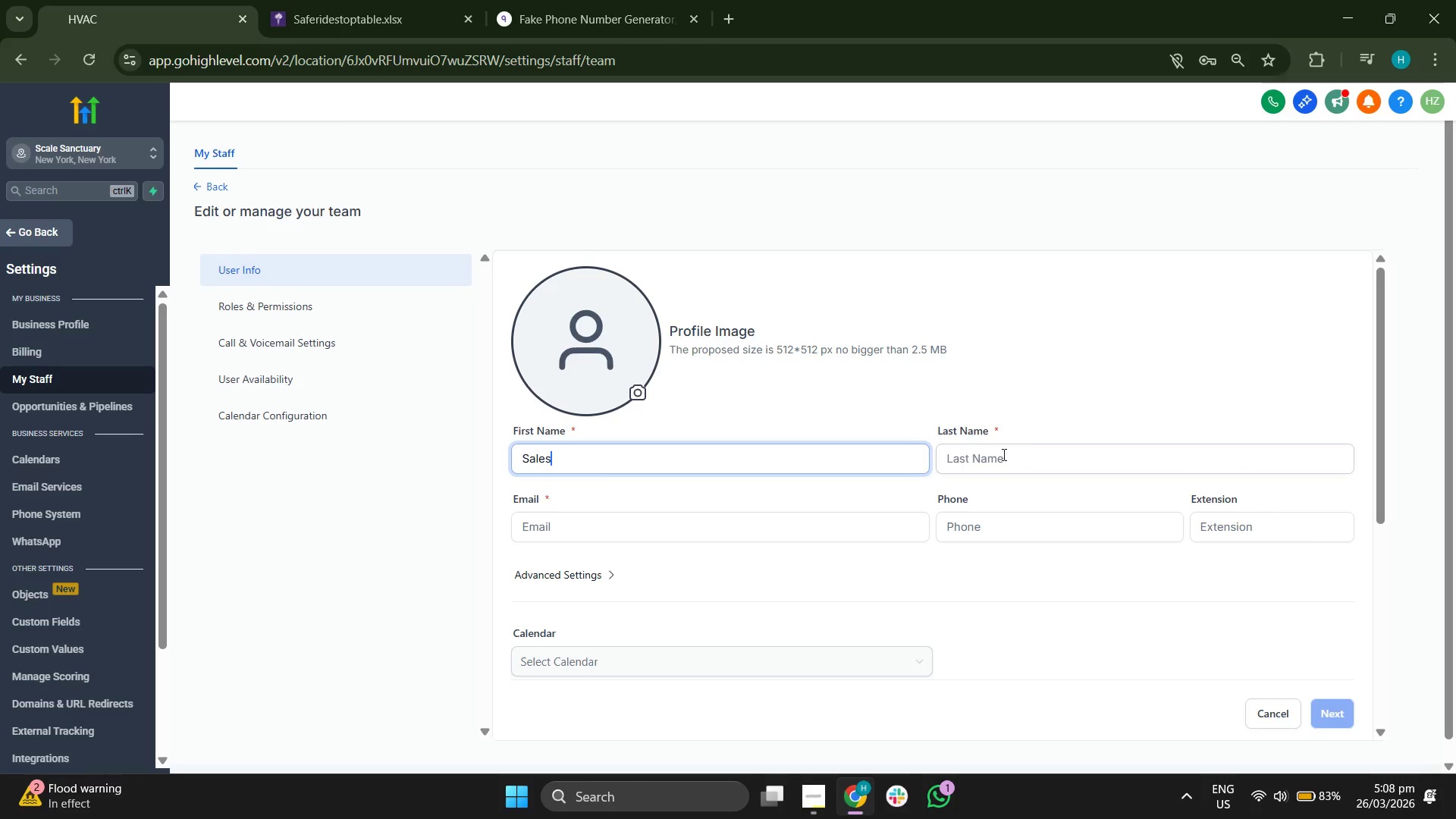 
left_click([1081, 450])
 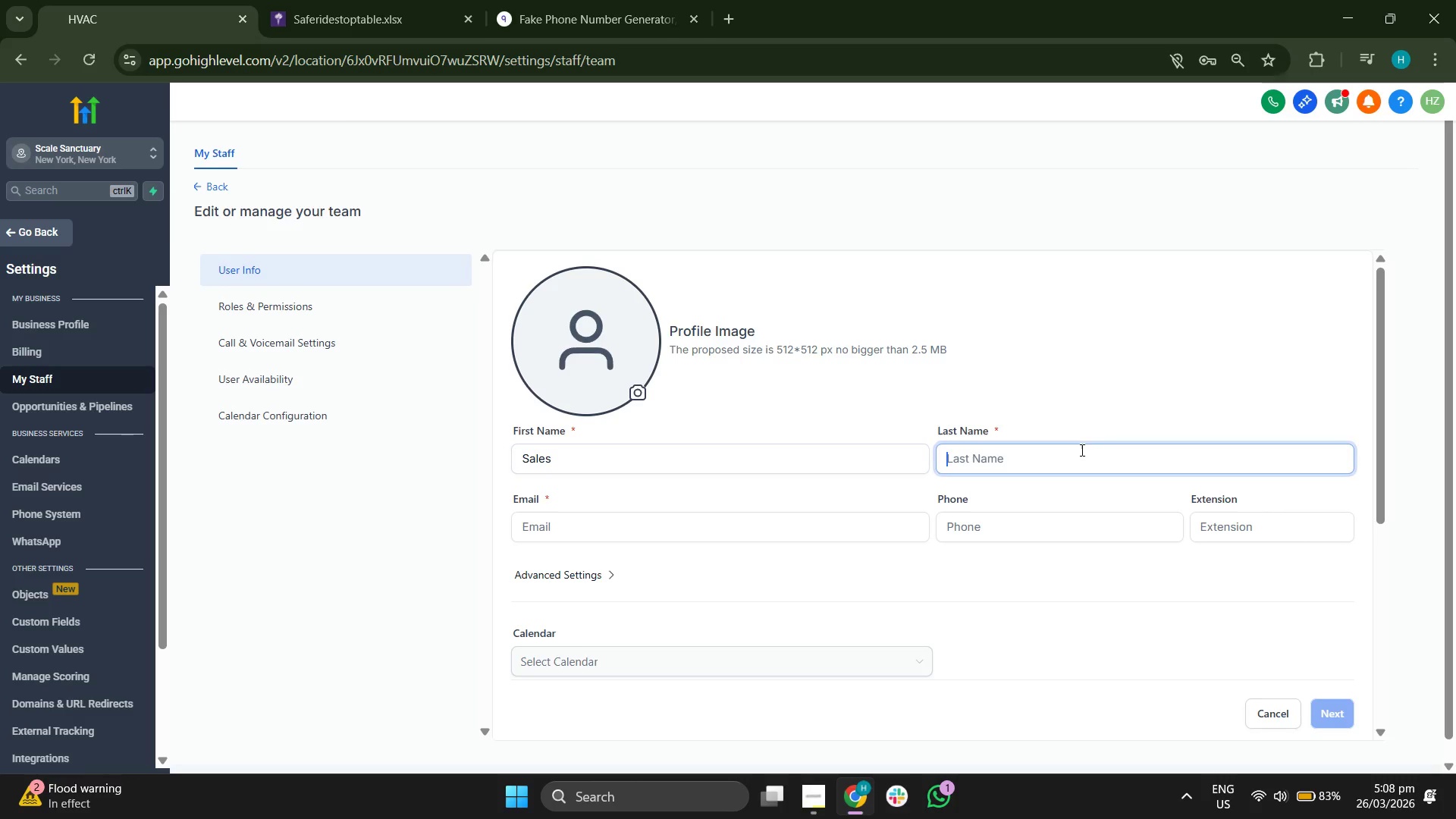 
type(Manager)
 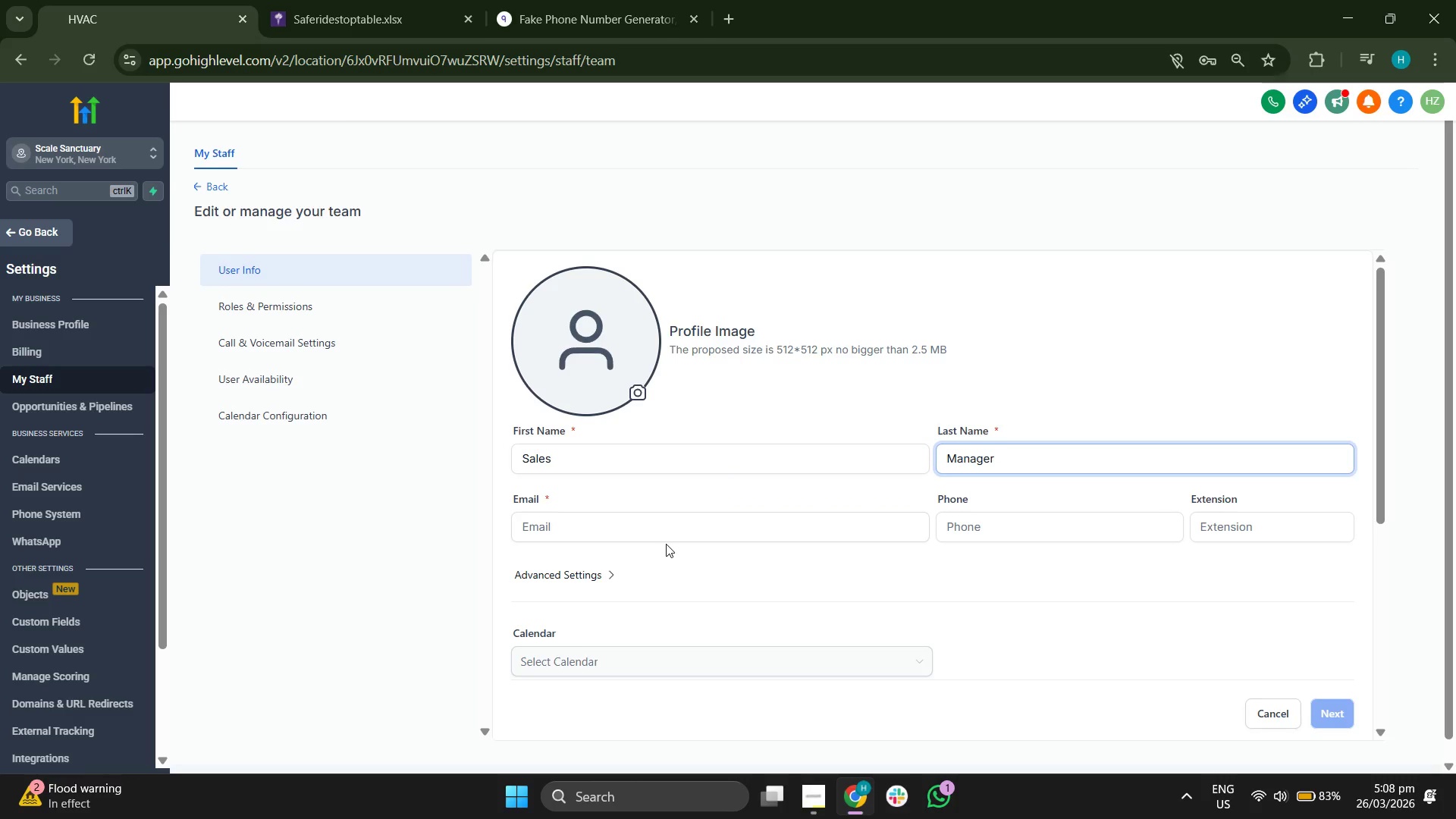 
double_click([667, 532])
 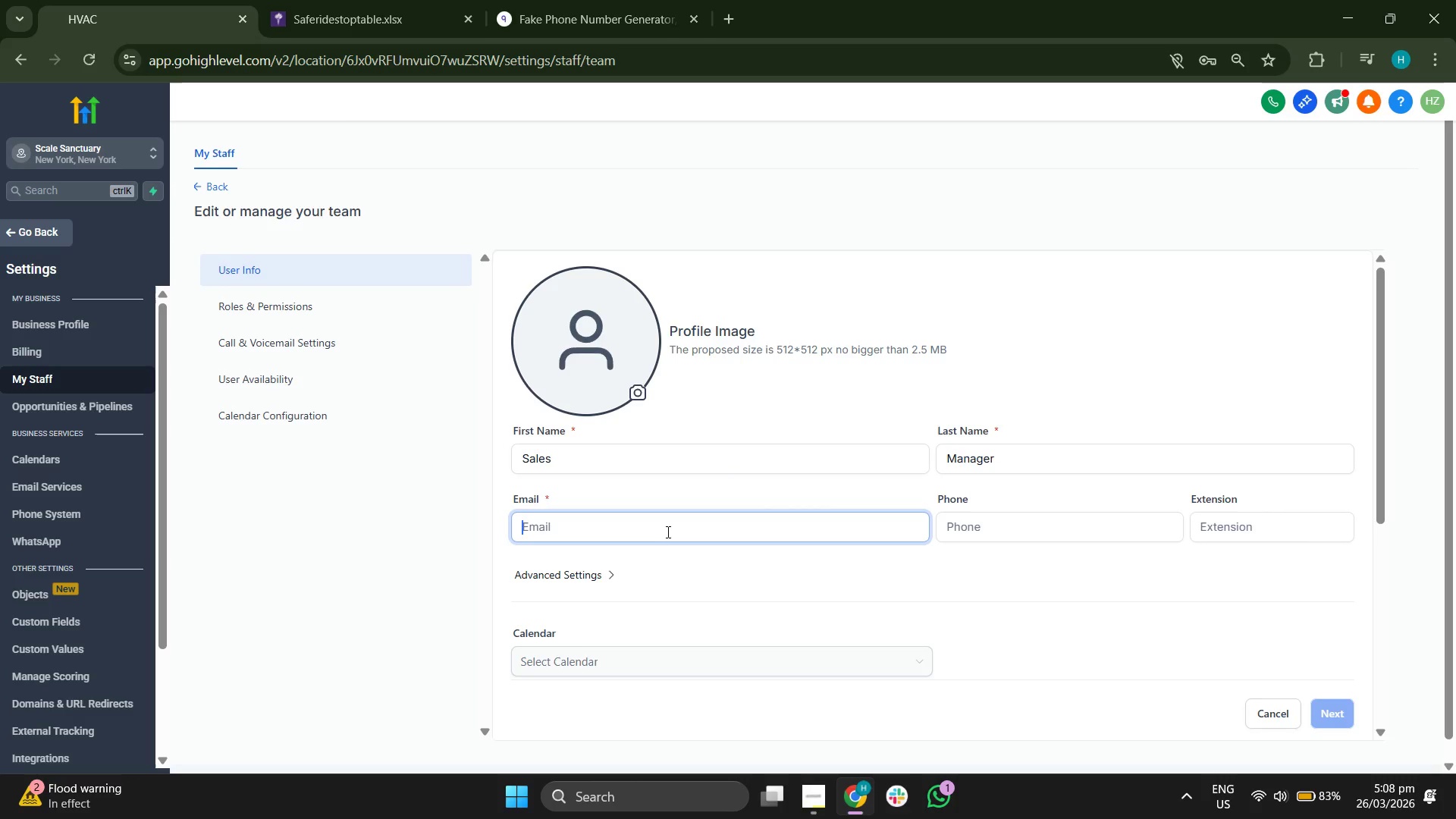 
type(sales@am)
key(Backspace)
key(Backspace)
type(managersa)
key(Backspace)
type(re)
key(Backspace)
key(Backspace)
key(Backspace)
type(brumation.com)
 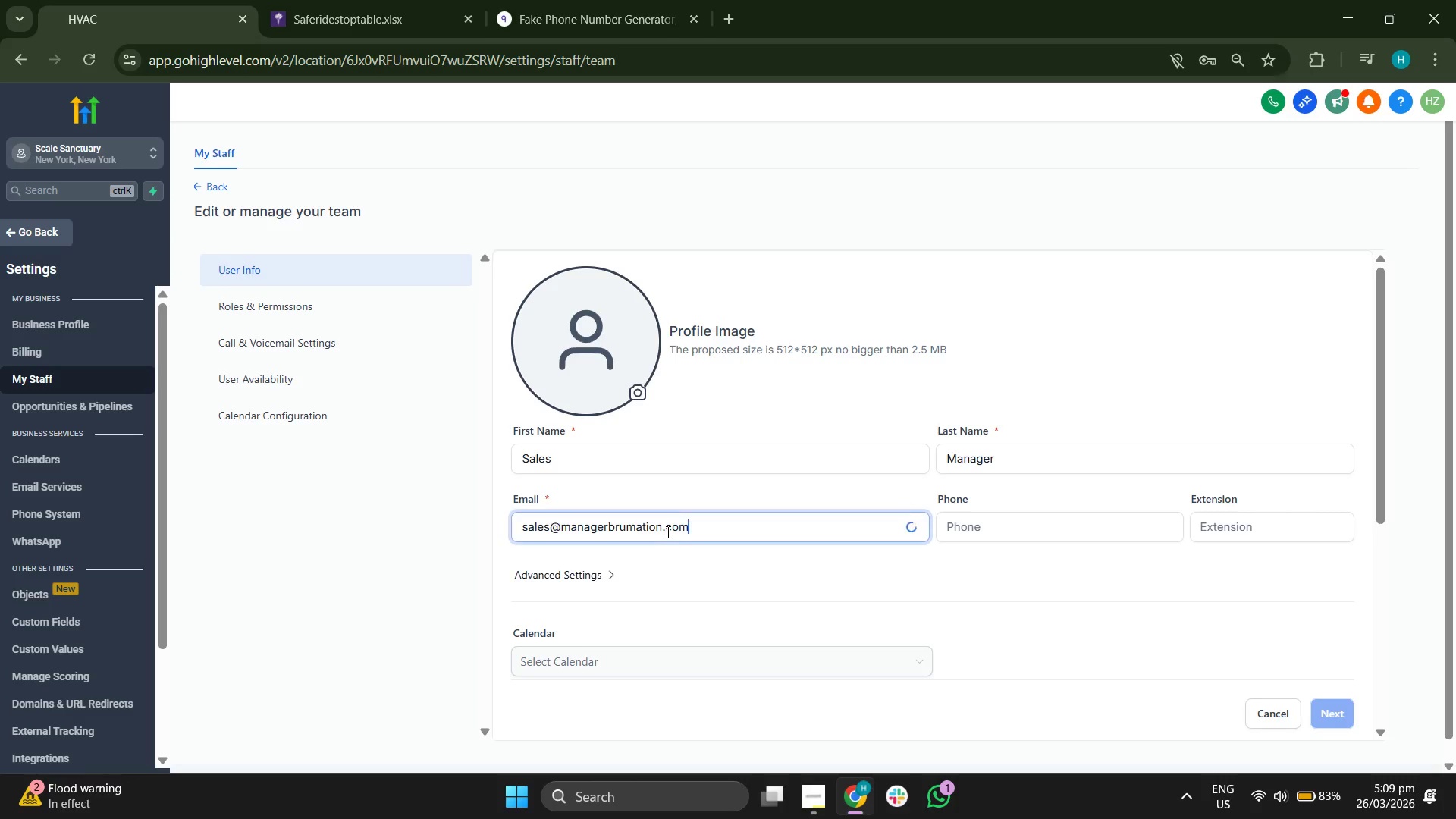 
left_click([405, 549])
 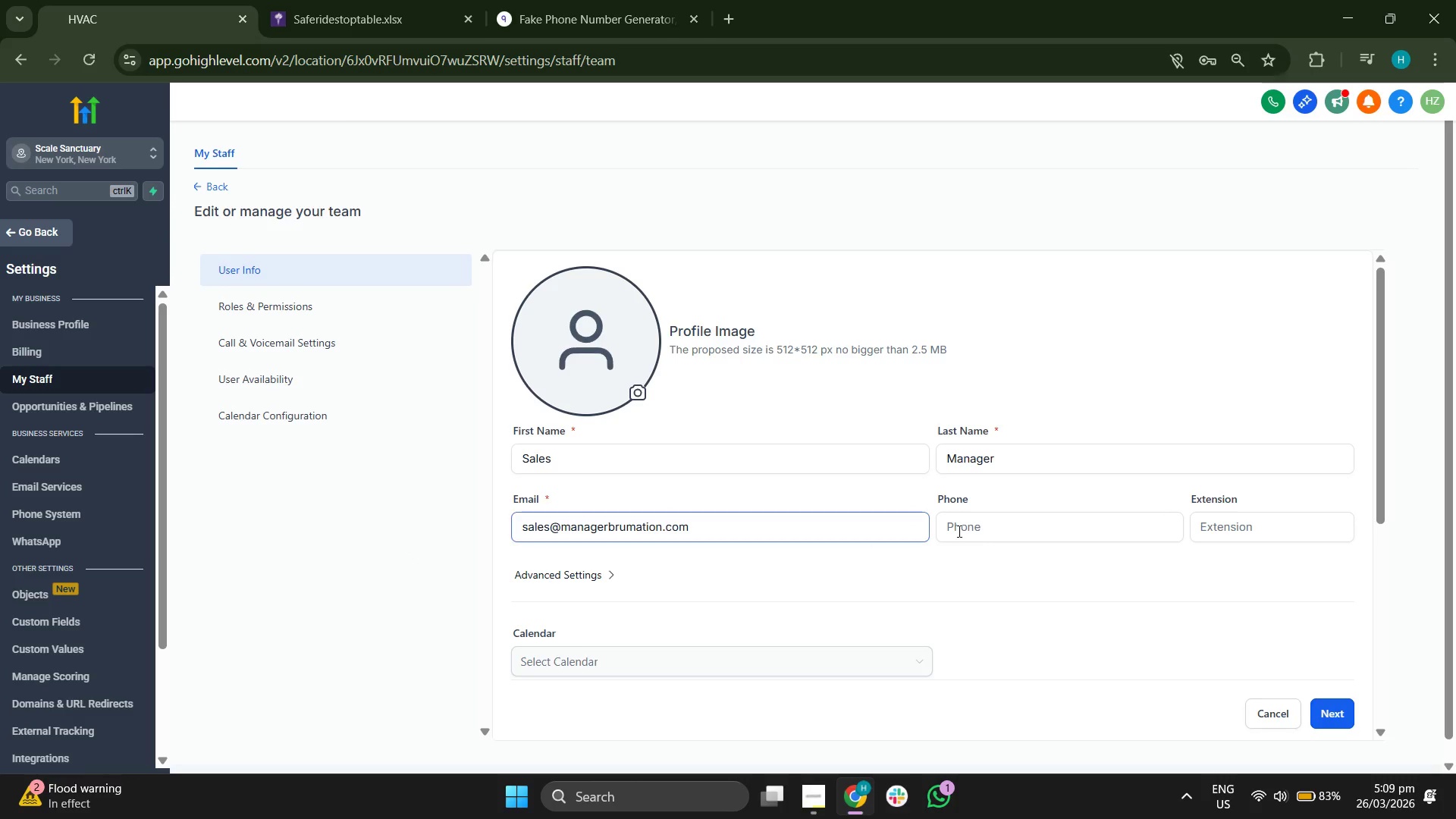 
scroll: coordinate [1090, 603], scroll_direction: down, amount: 4.0
 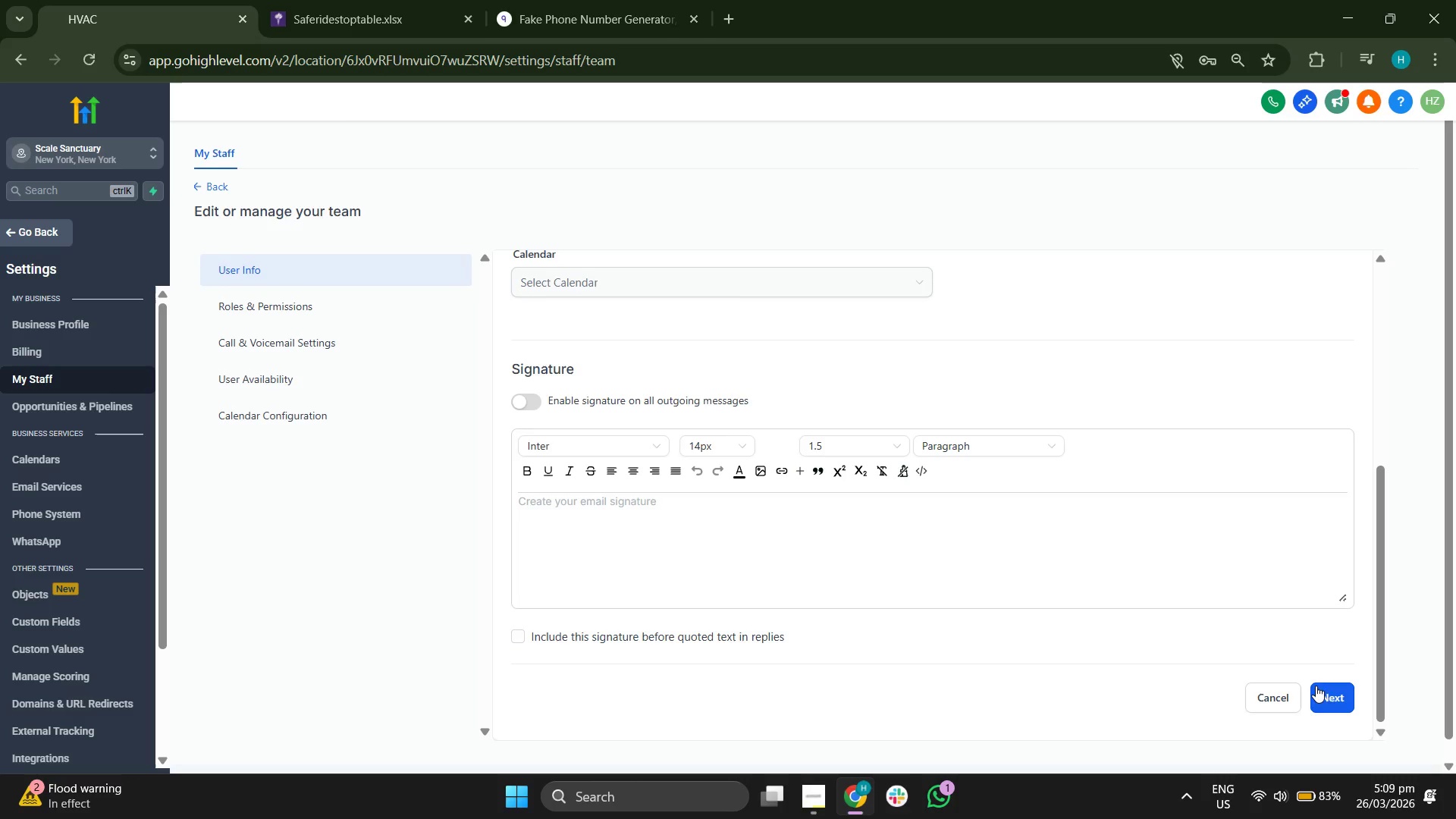 
left_click([1327, 692])
 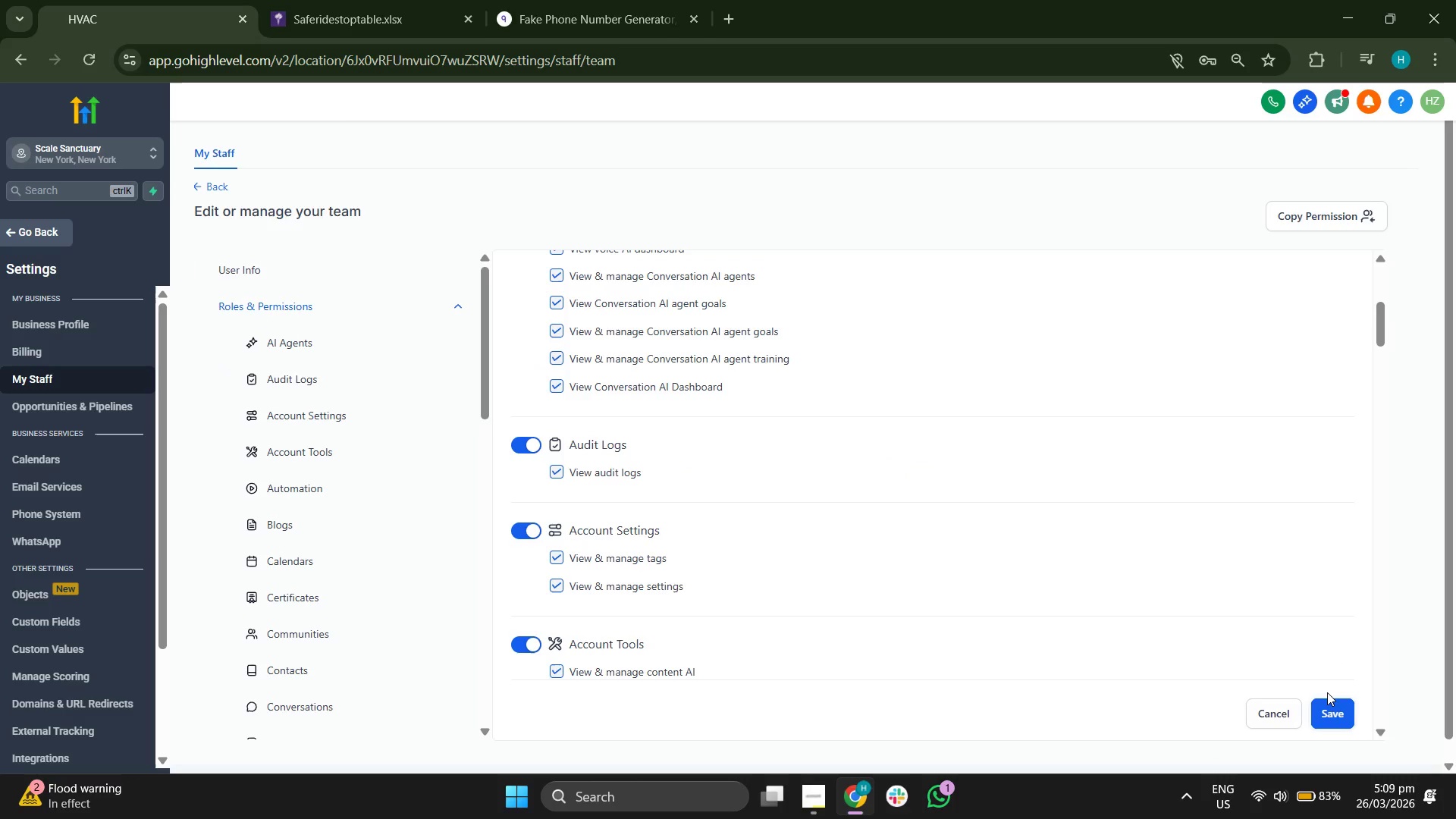 
scroll: coordinate [1040, 509], scroll_direction: up, amount: 10.0
 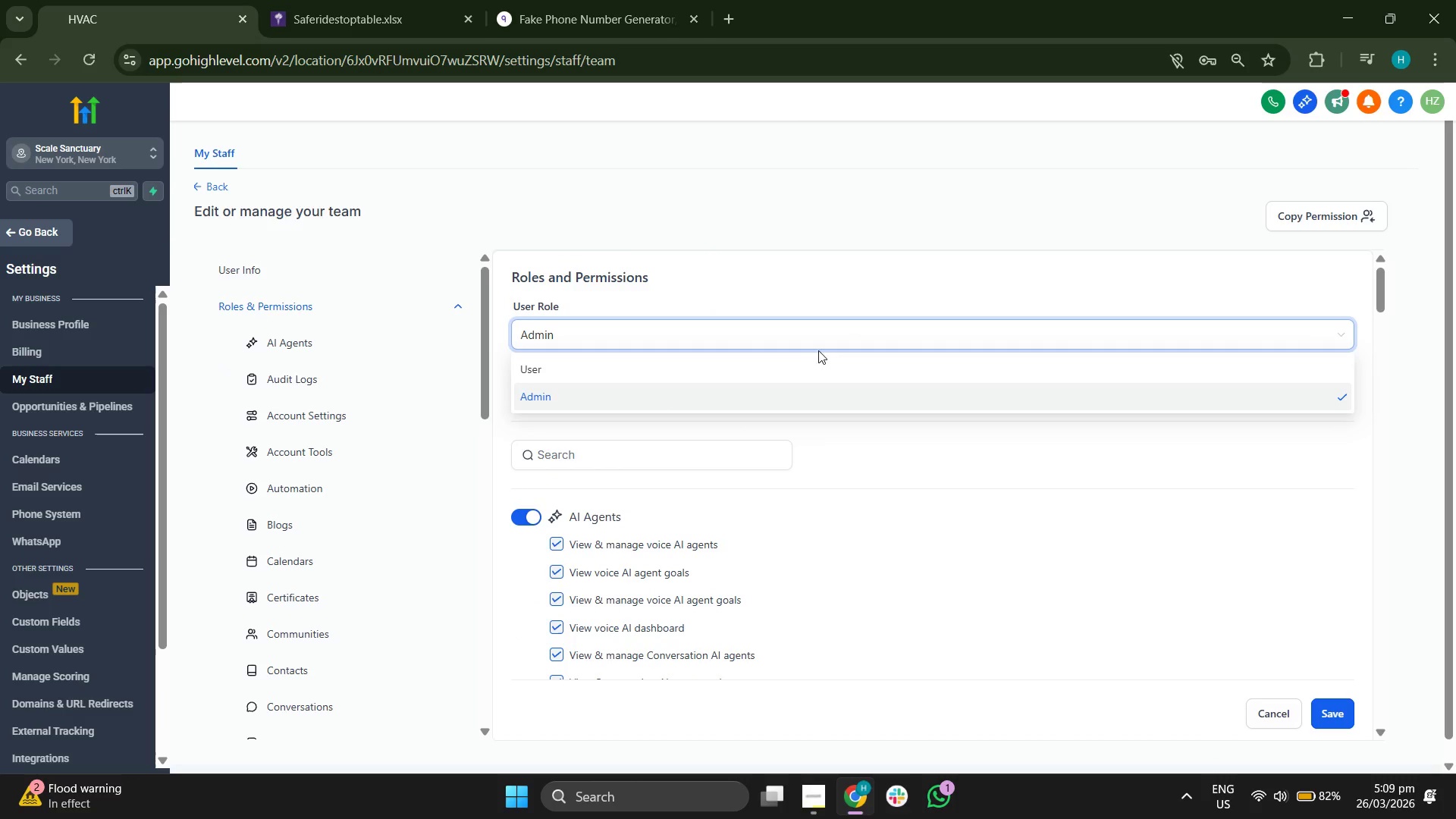 
left_click([784, 367])
 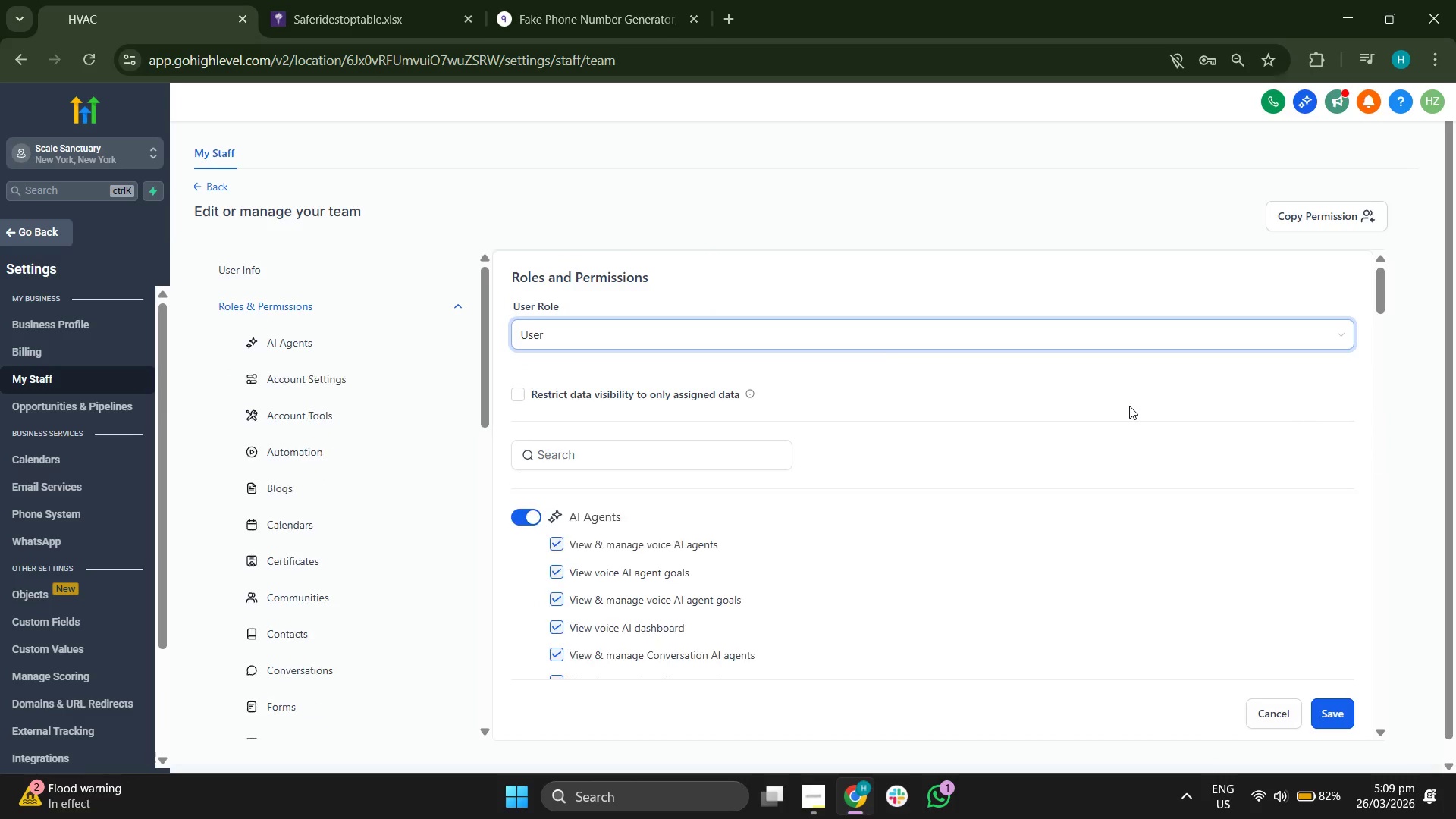 
scroll: coordinate [1129, 406], scroll_direction: down, amount: 3.0
 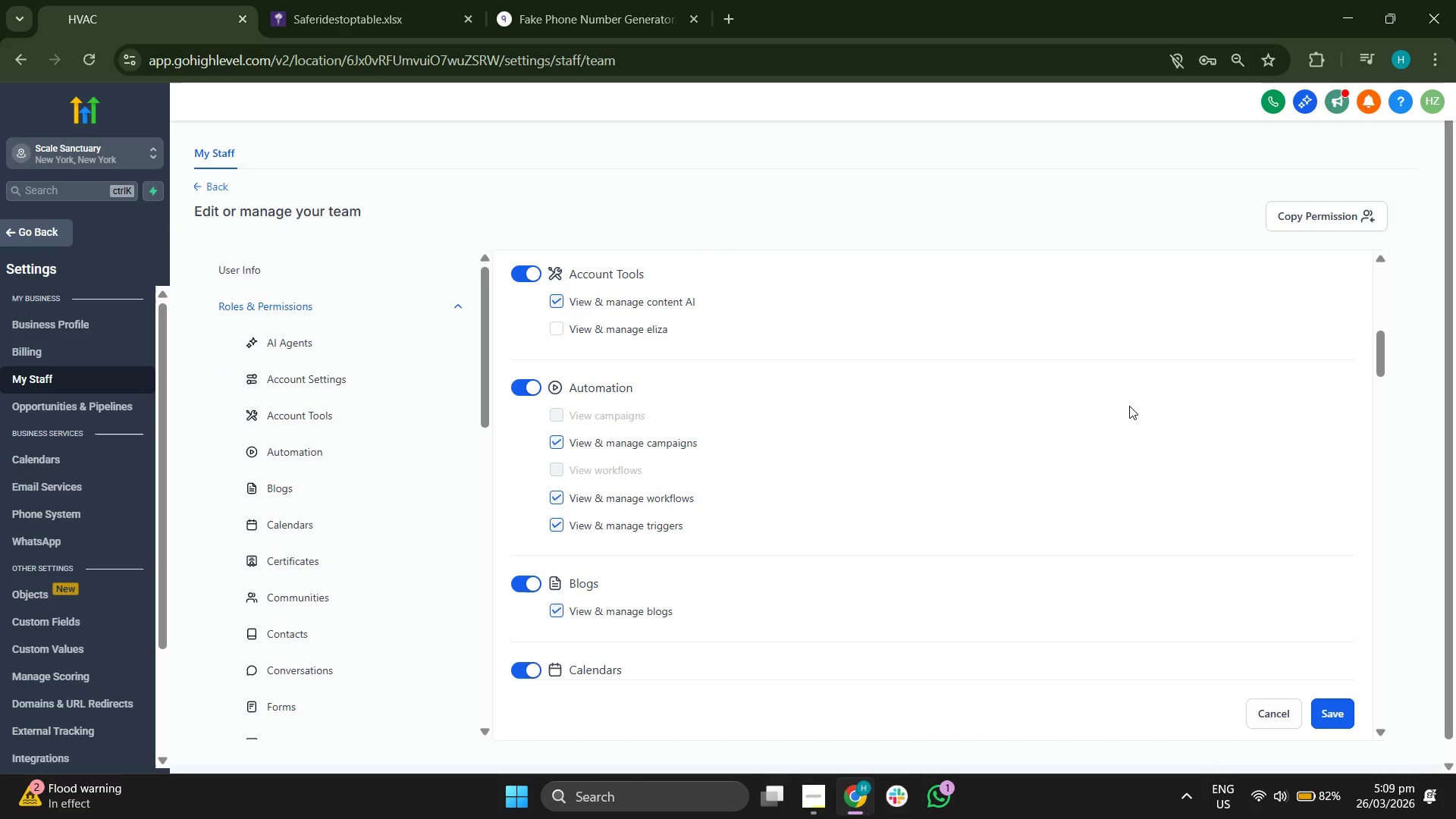 
scroll: coordinate [1129, 406], scroll_direction: up, amount: 5.0
 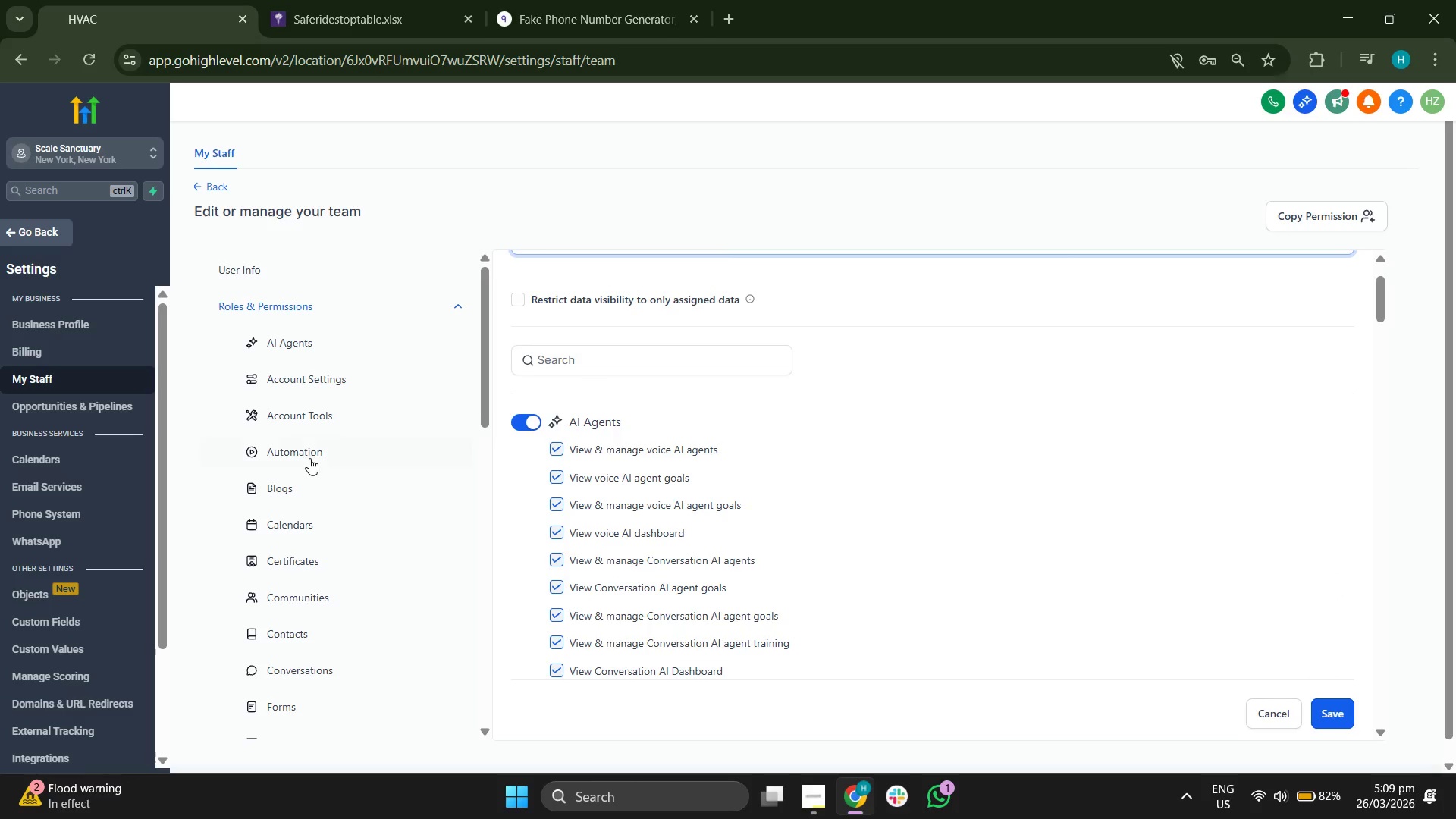 
scroll: coordinate [1019, 503], scroll_direction: down, amount: 25.0
 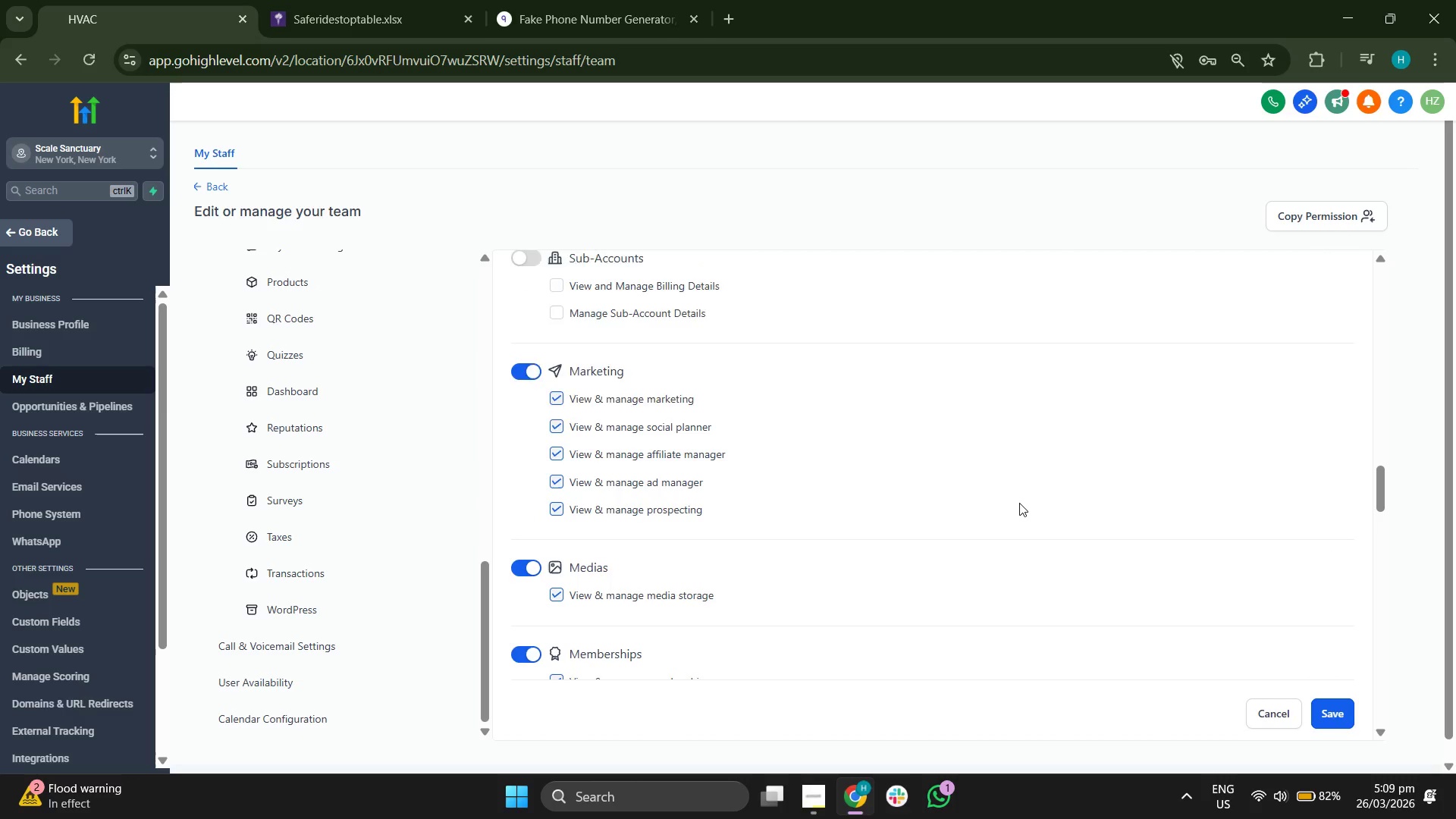 
scroll: coordinate [1019, 503], scroll_direction: up, amount: 25.0
 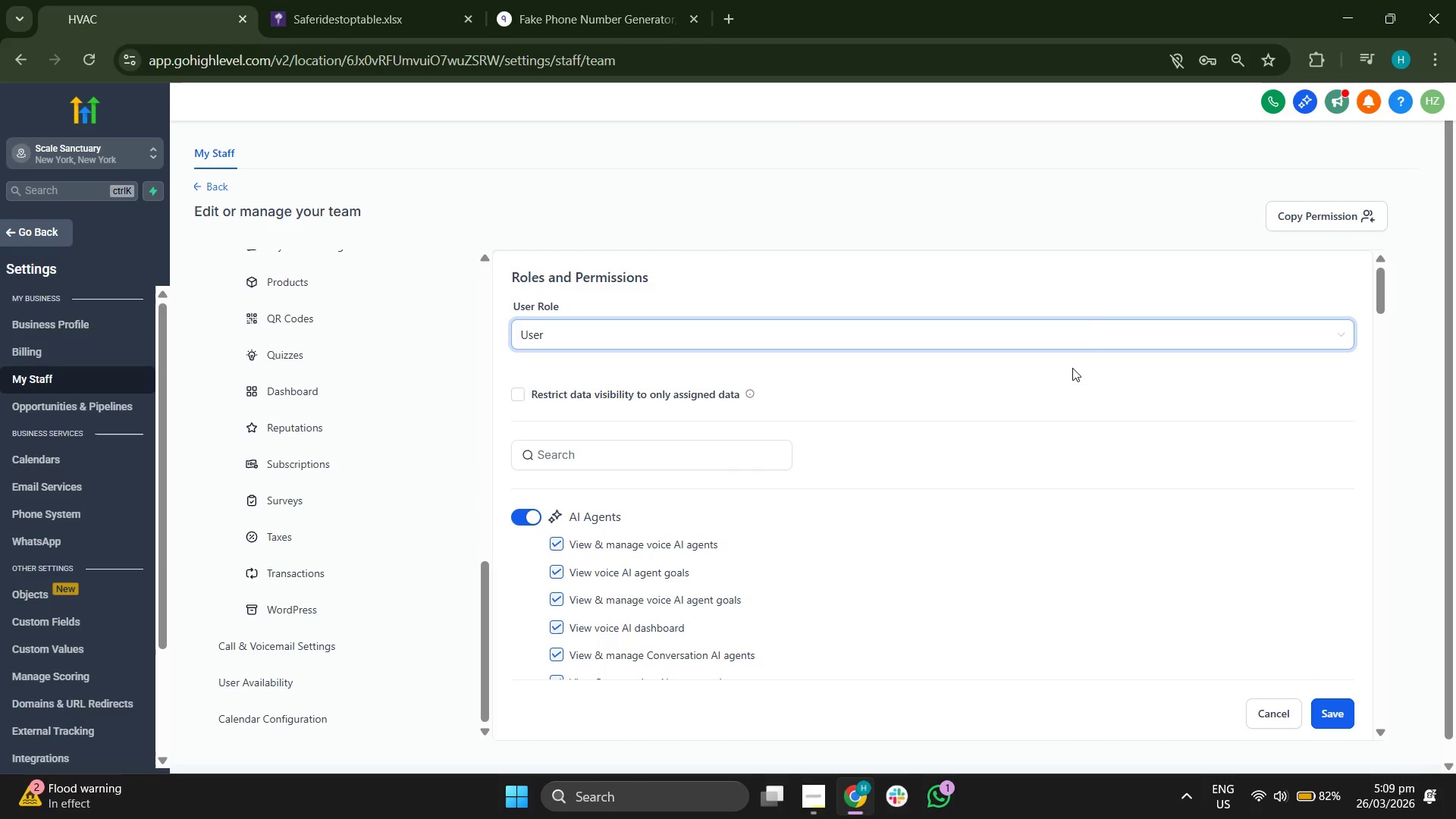 
left_click([1100, 292])
 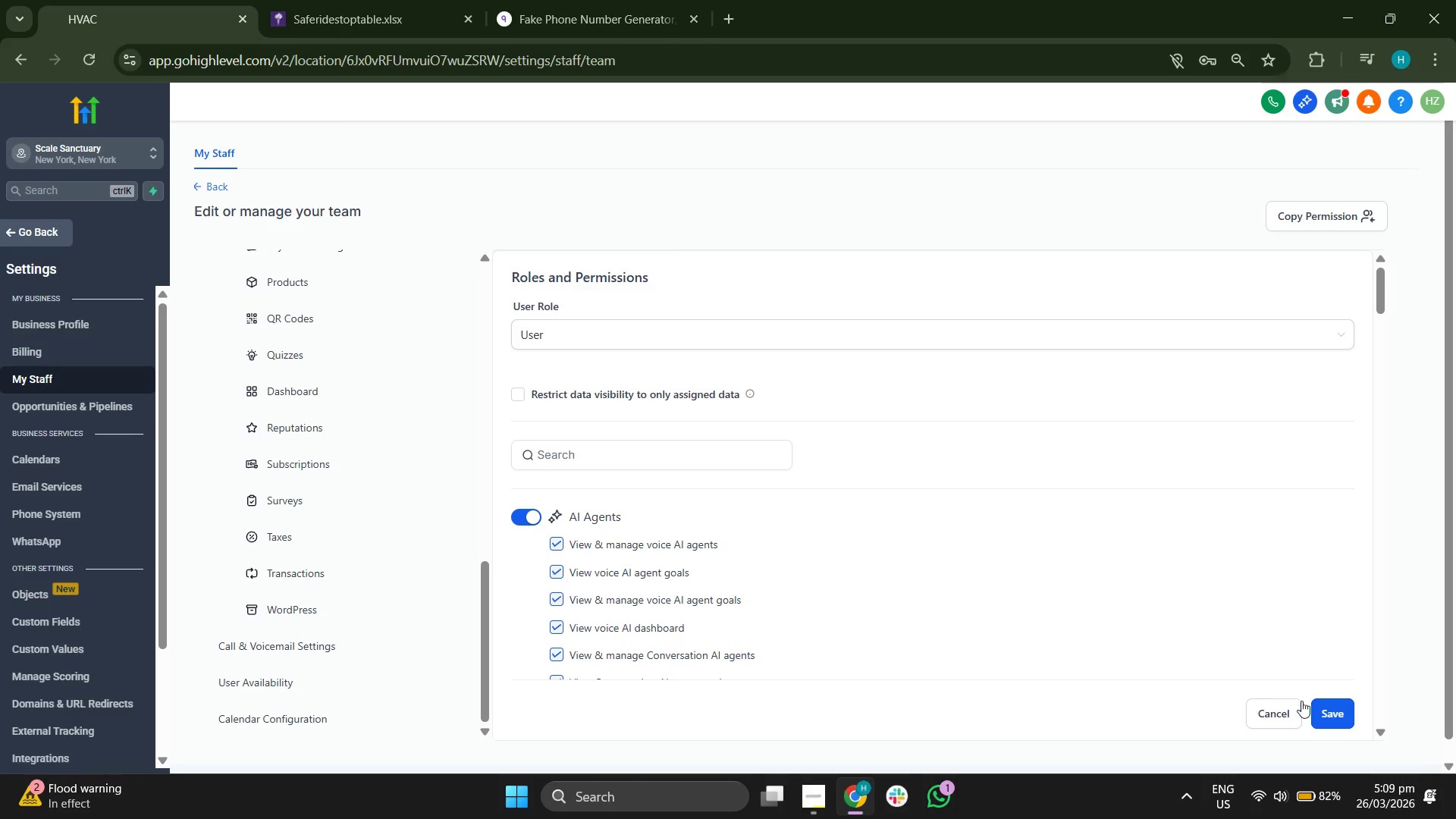 
left_click([1316, 707])
 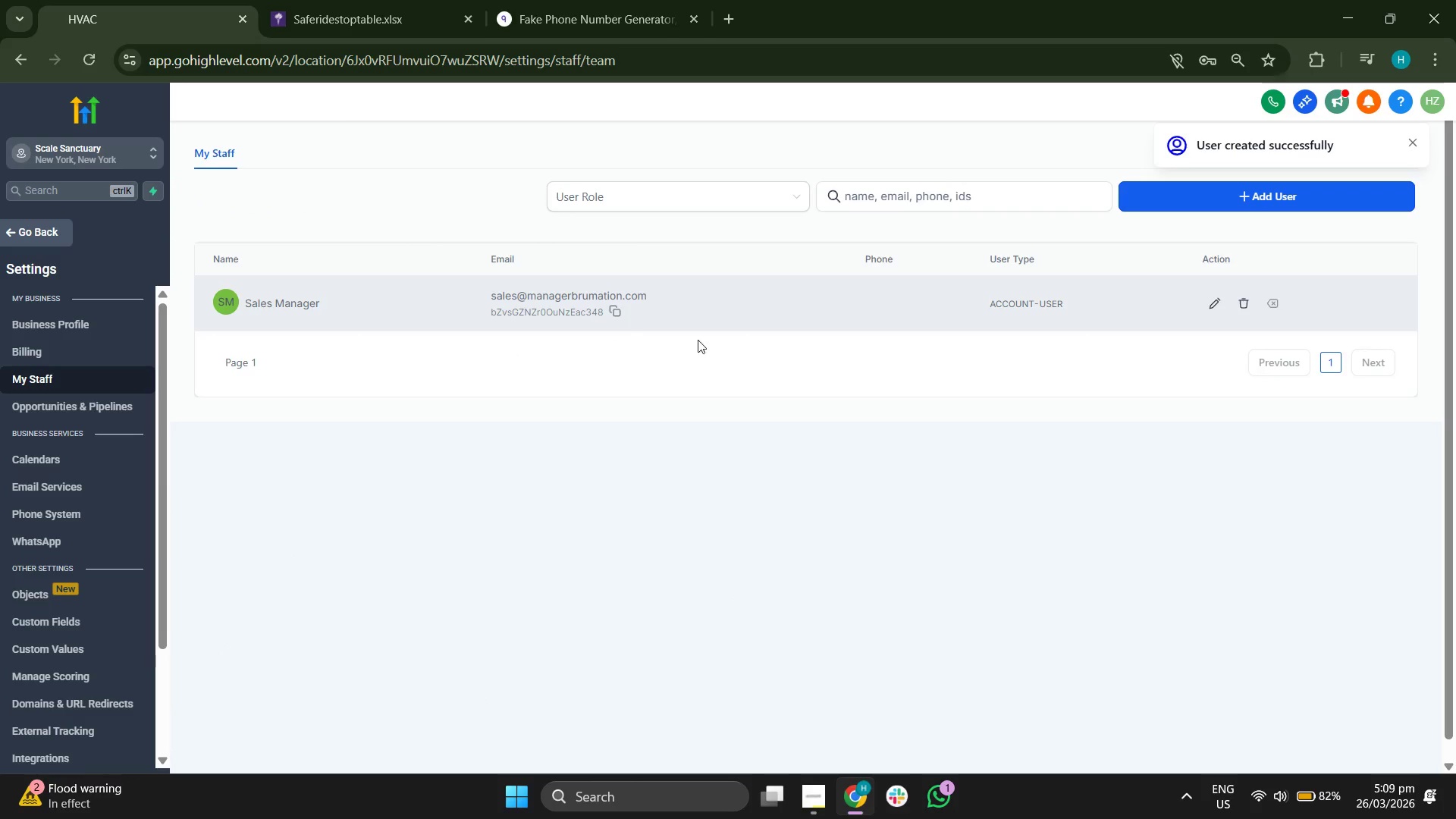 
wait(7.72)
 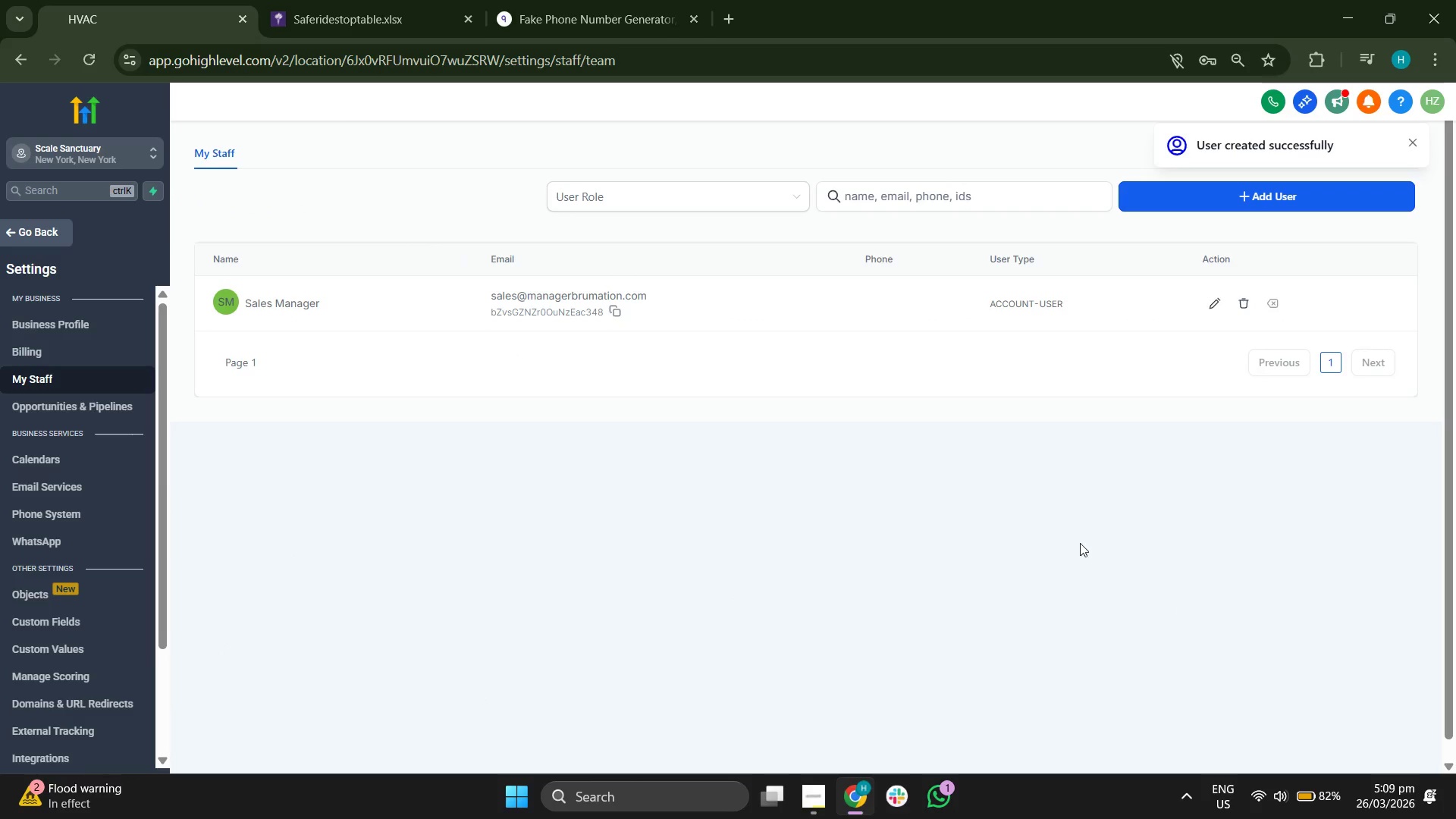 
scroll: coordinate [53, 394], scroll_direction: down, amount: 1.0
 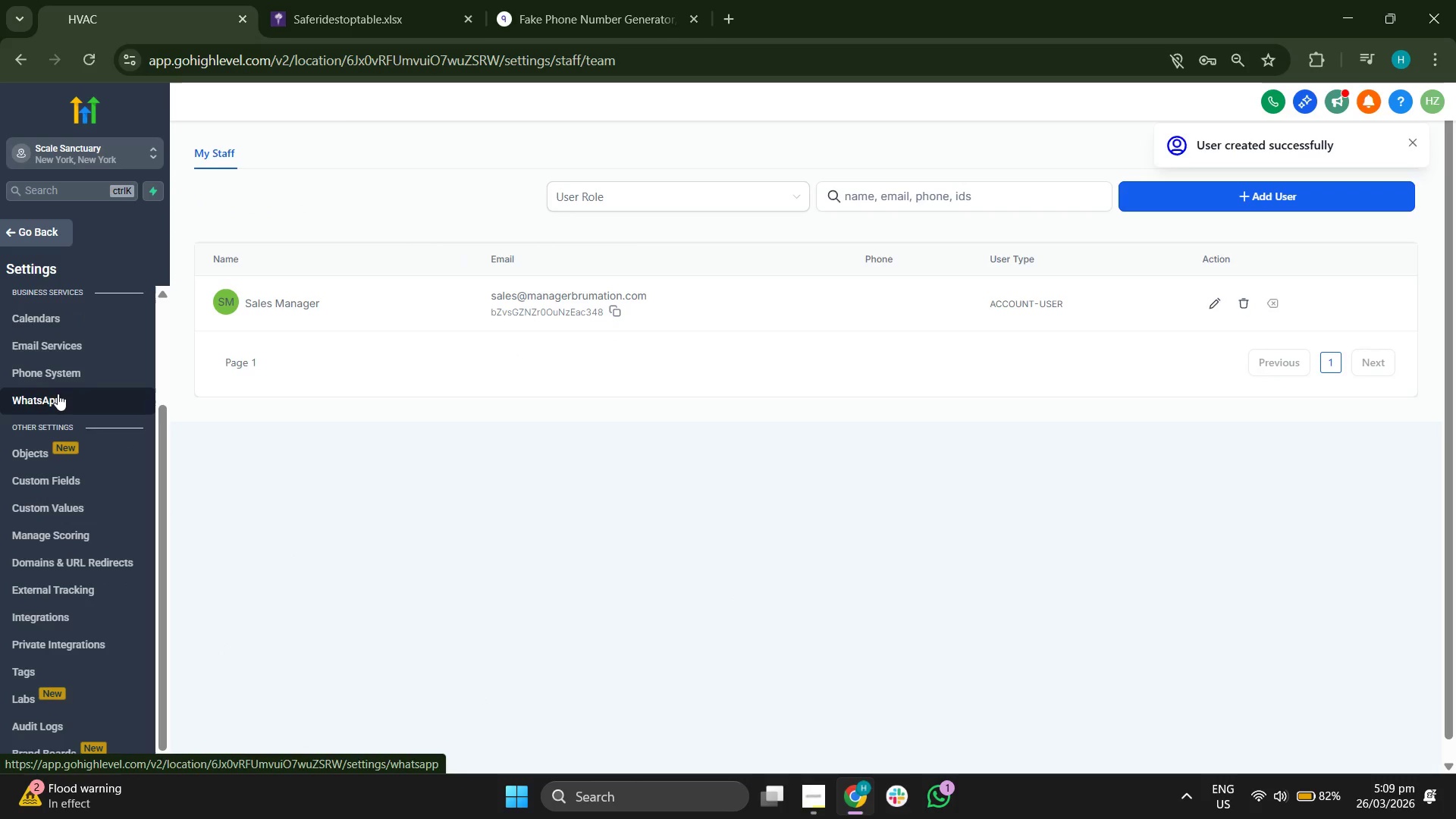 
scroll: coordinate [115, 366], scroll_direction: up, amount: 4.0
 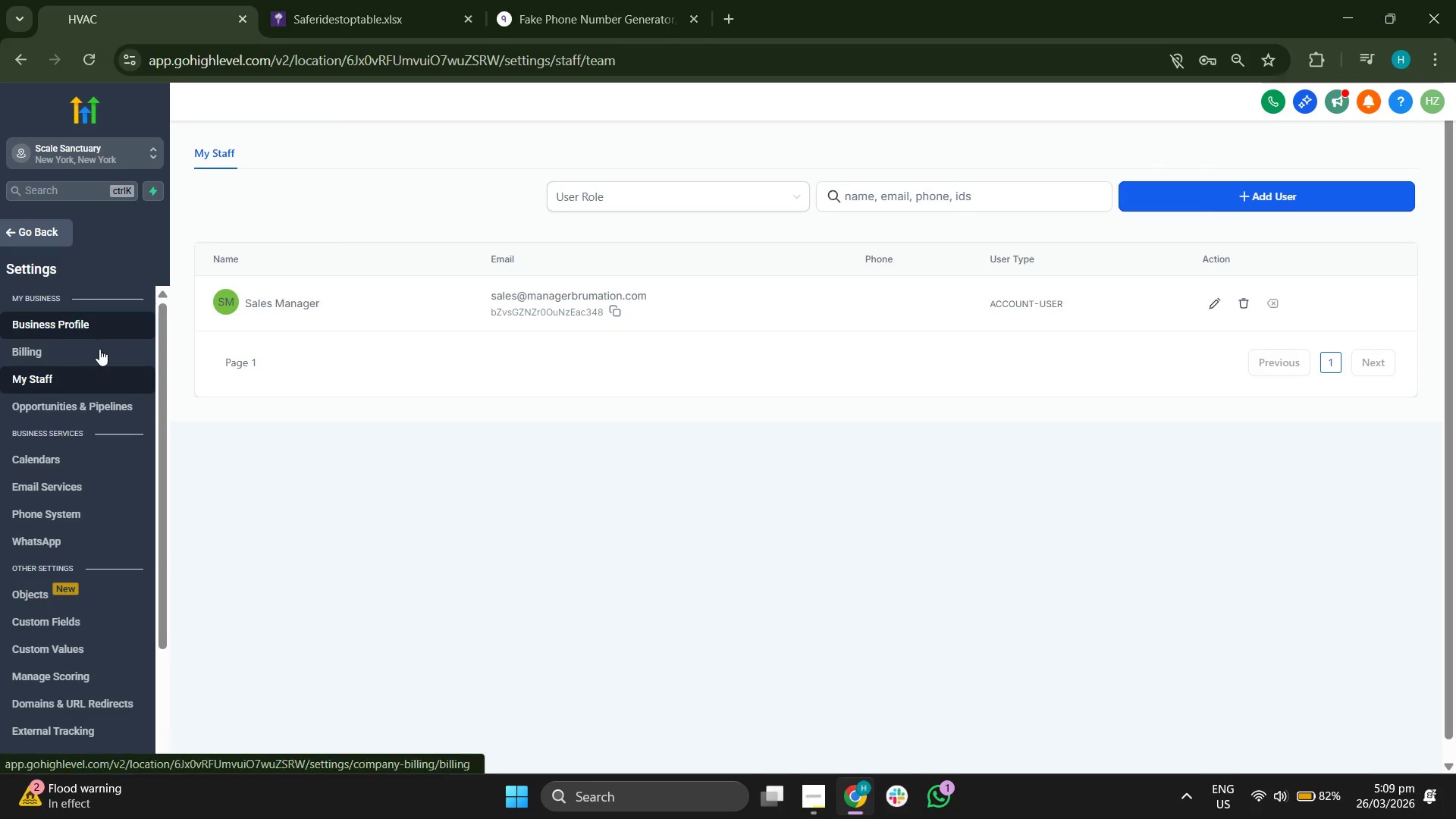 
scroll: coordinate [110, 457], scroll_direction: none, amount: 0.0
 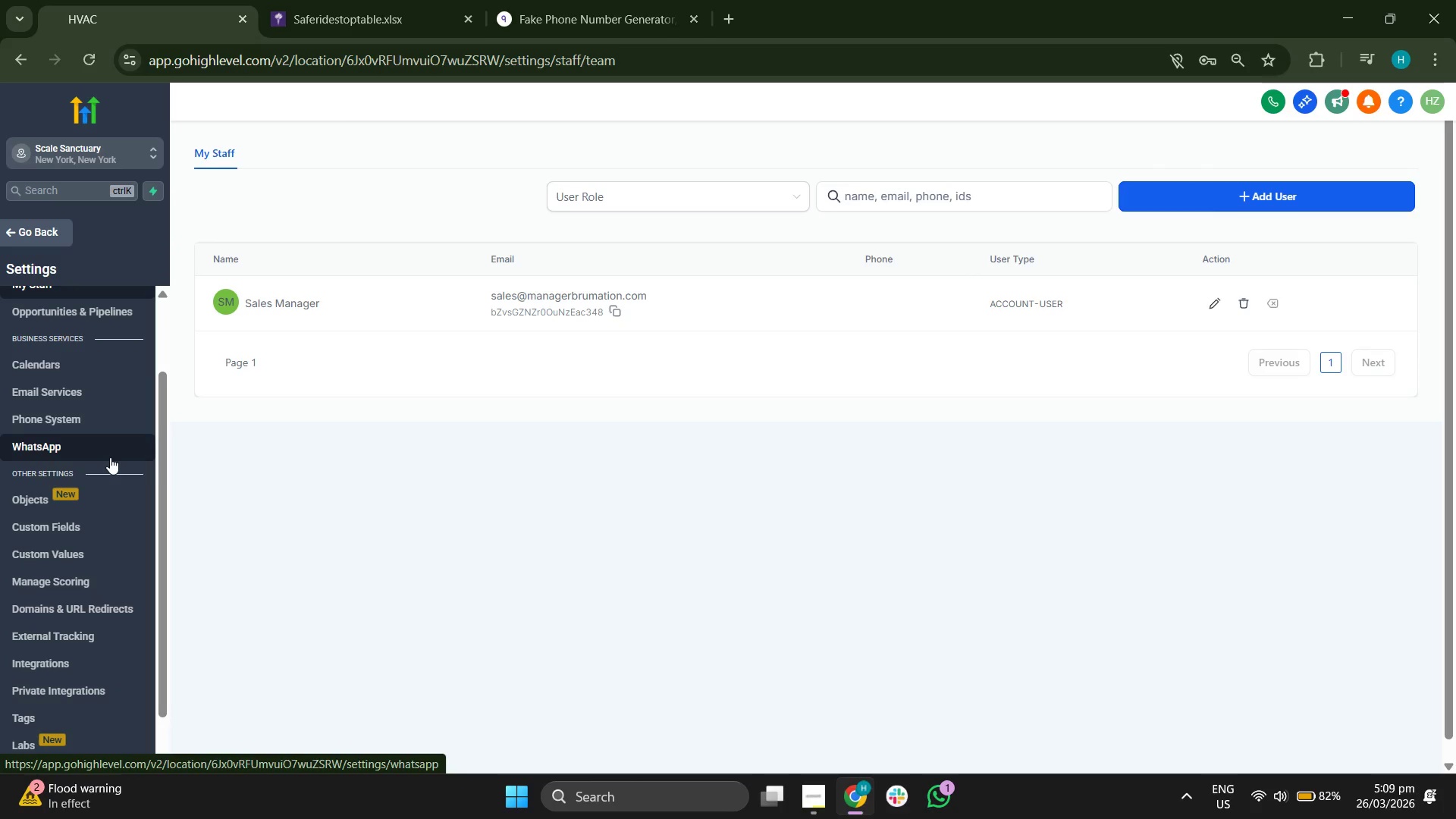 
scroll: coordinate [110, 457], scroll_direction: down, amount: 2.0
 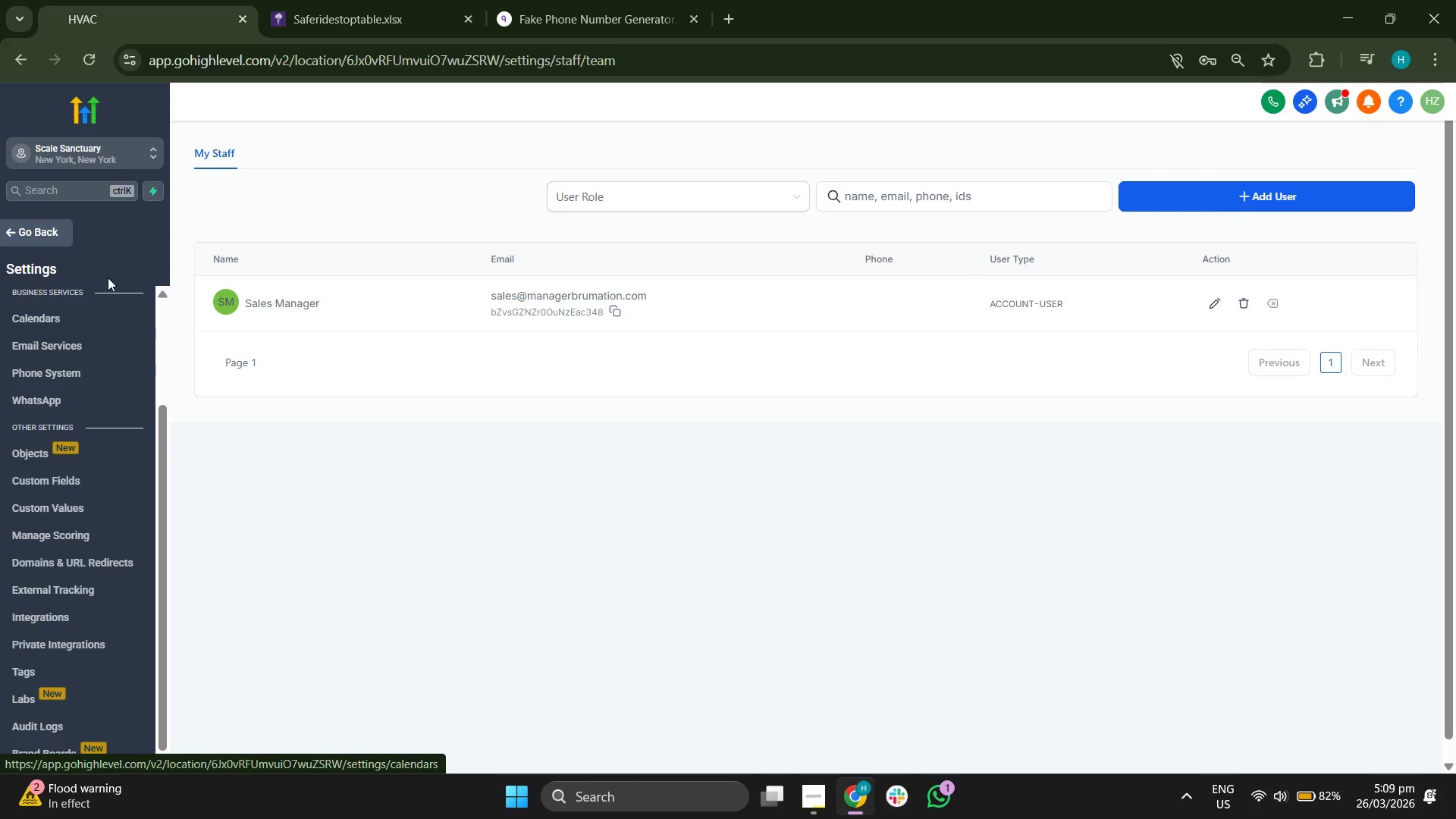 
left_click([46, 235])
 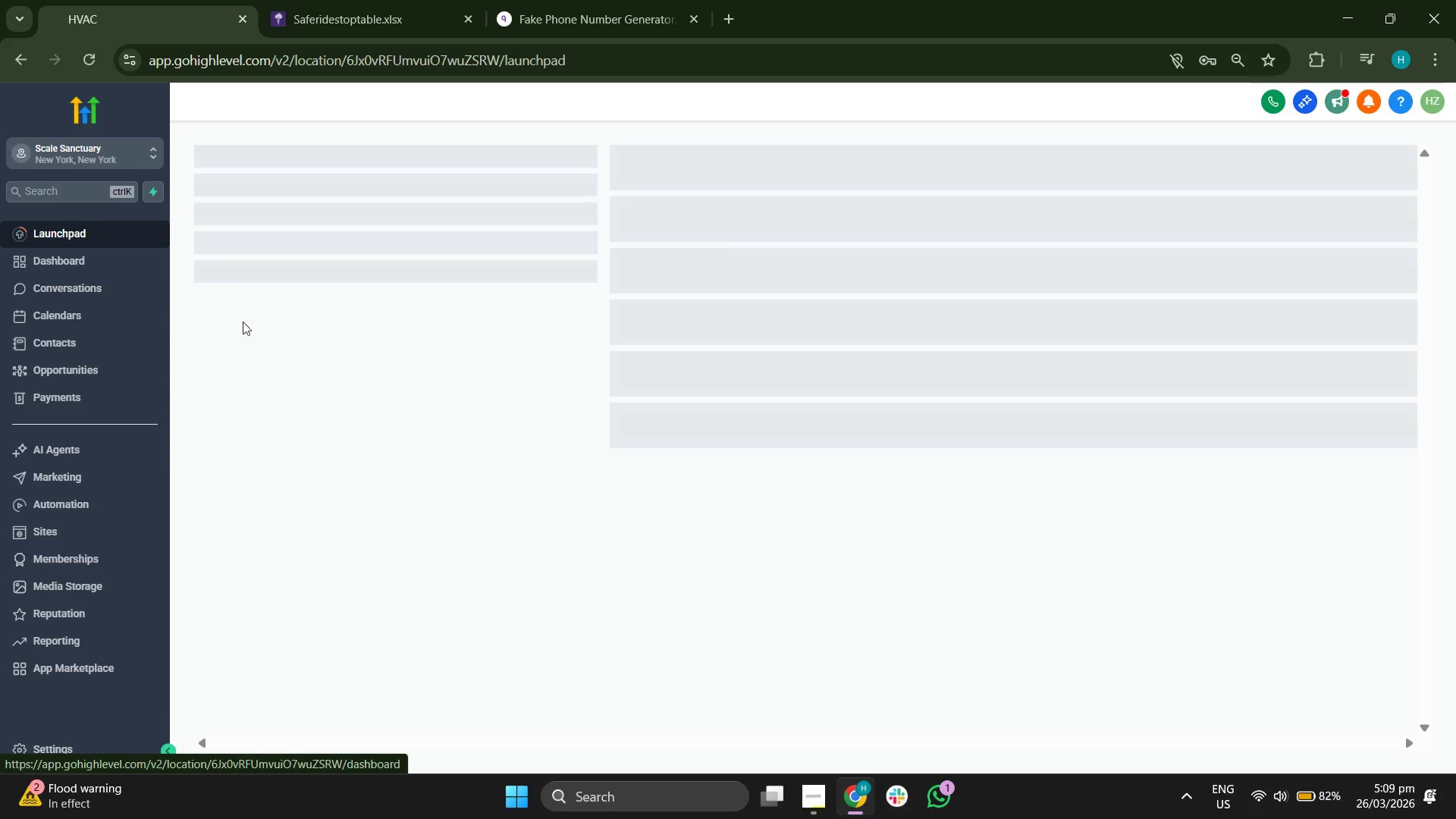 
mouse_move([390, 417])
 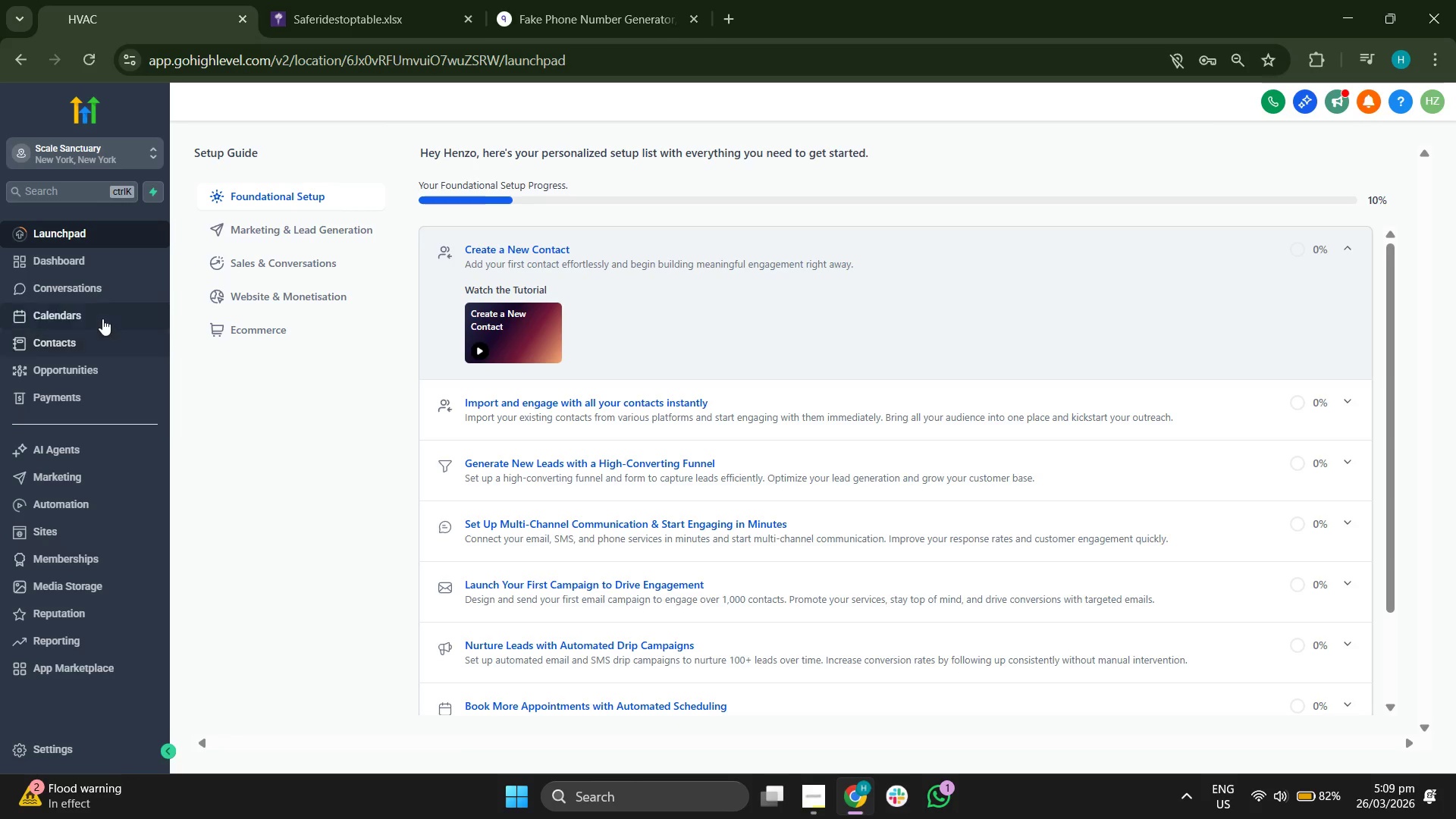 
left_click([102, 318])
 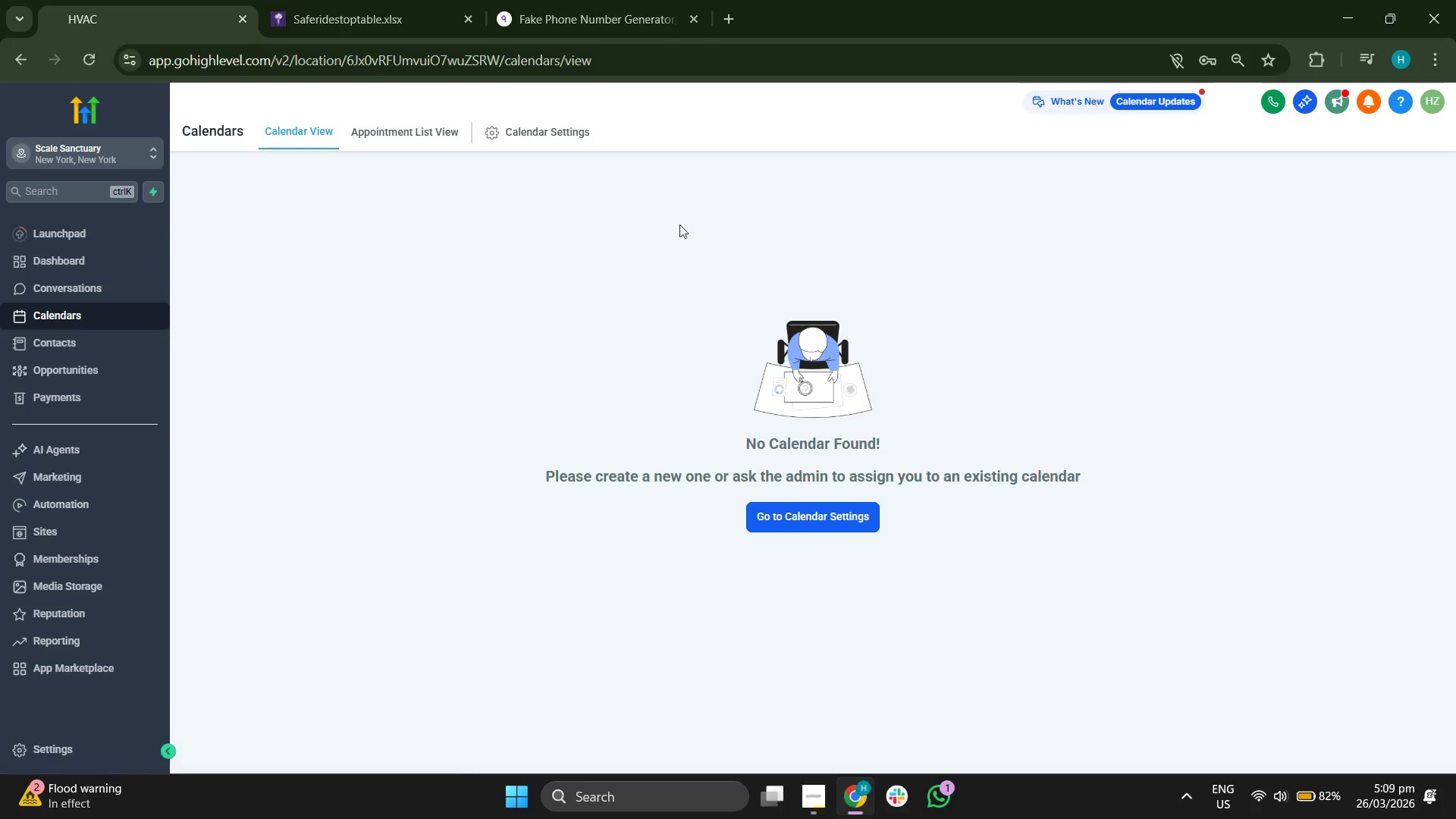 
left_click([567, 136])
 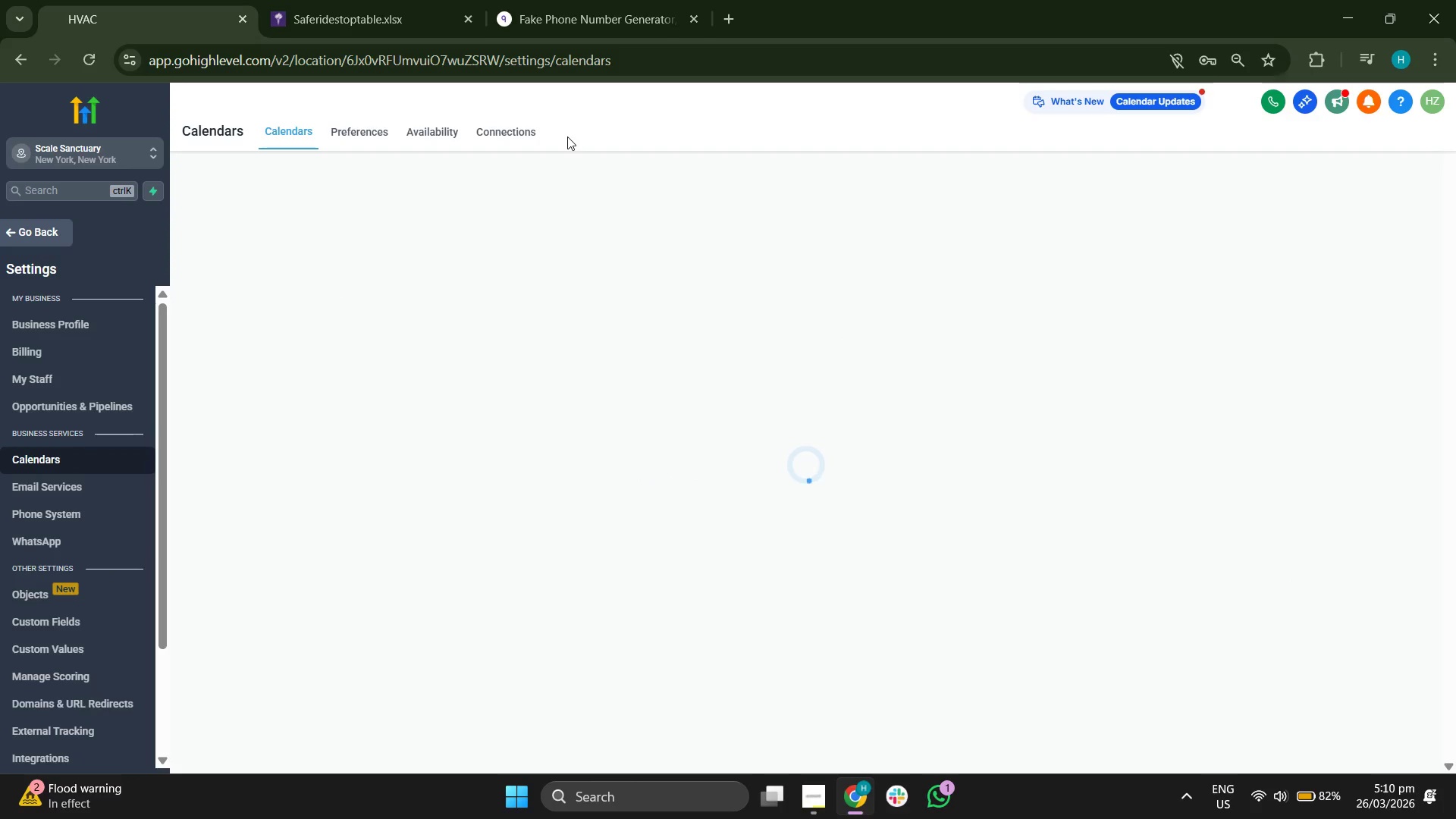 
wait(8.88)
 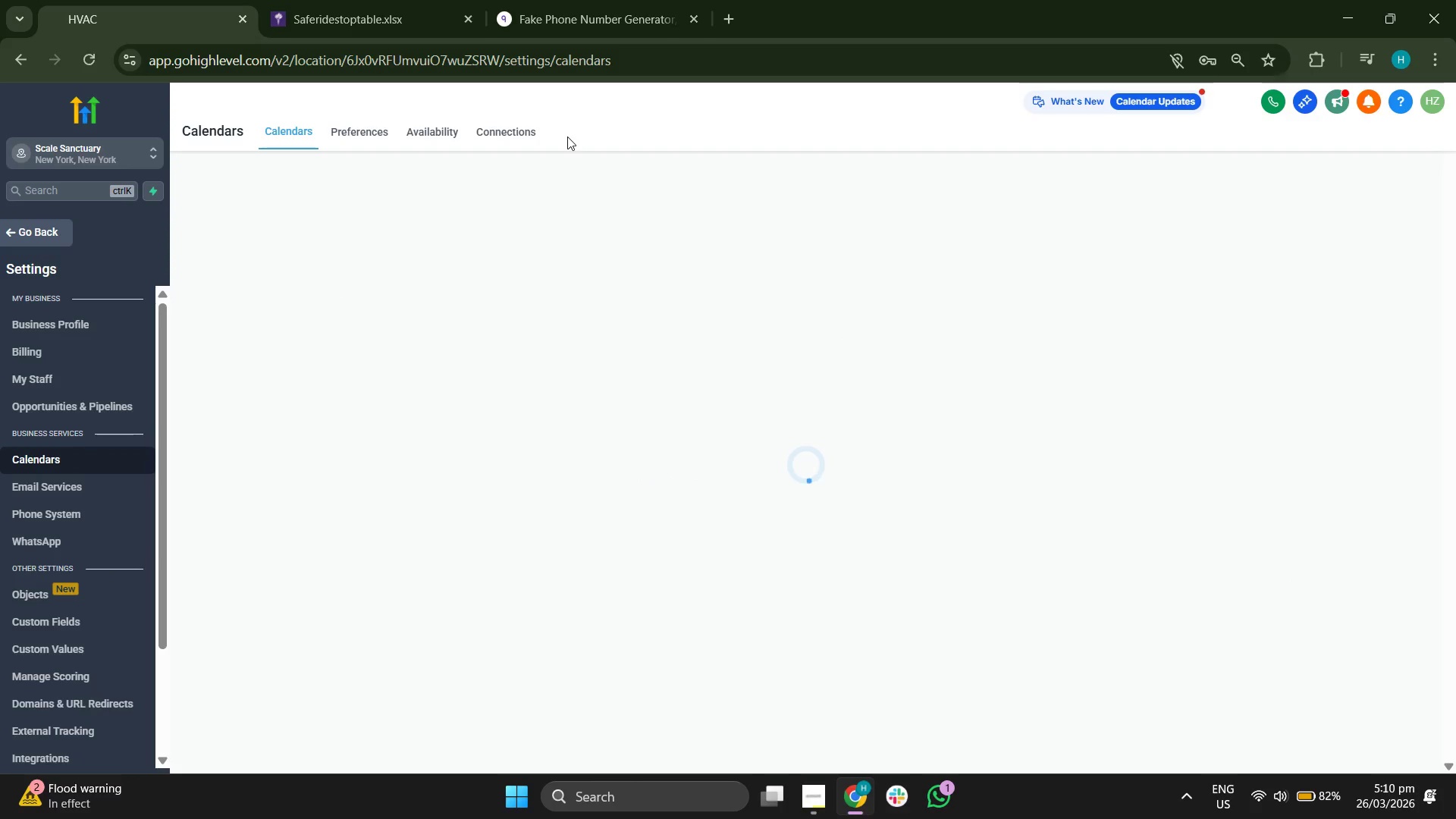 
left_click([1367, 249])
 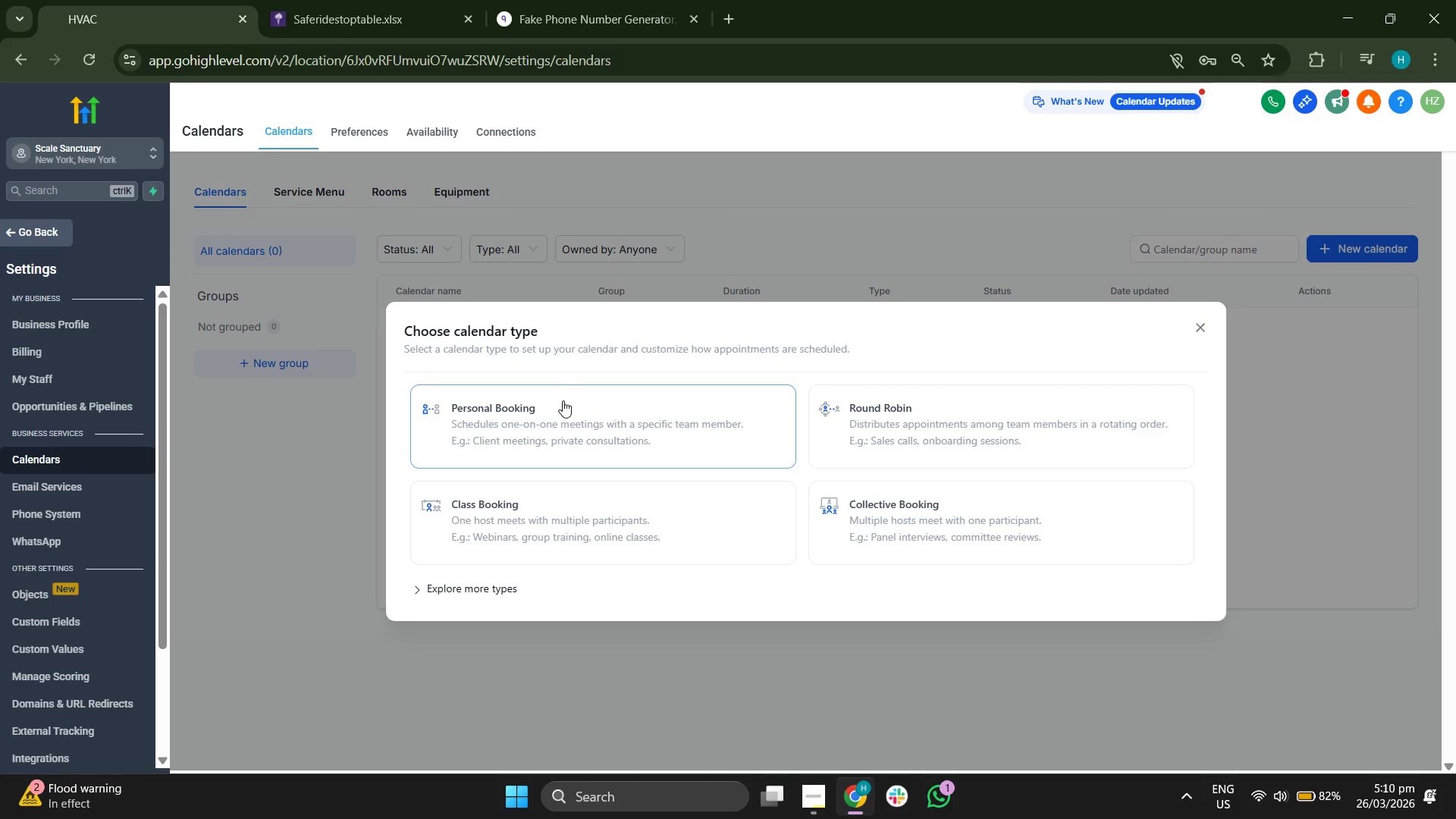 
left_click([563, 400])